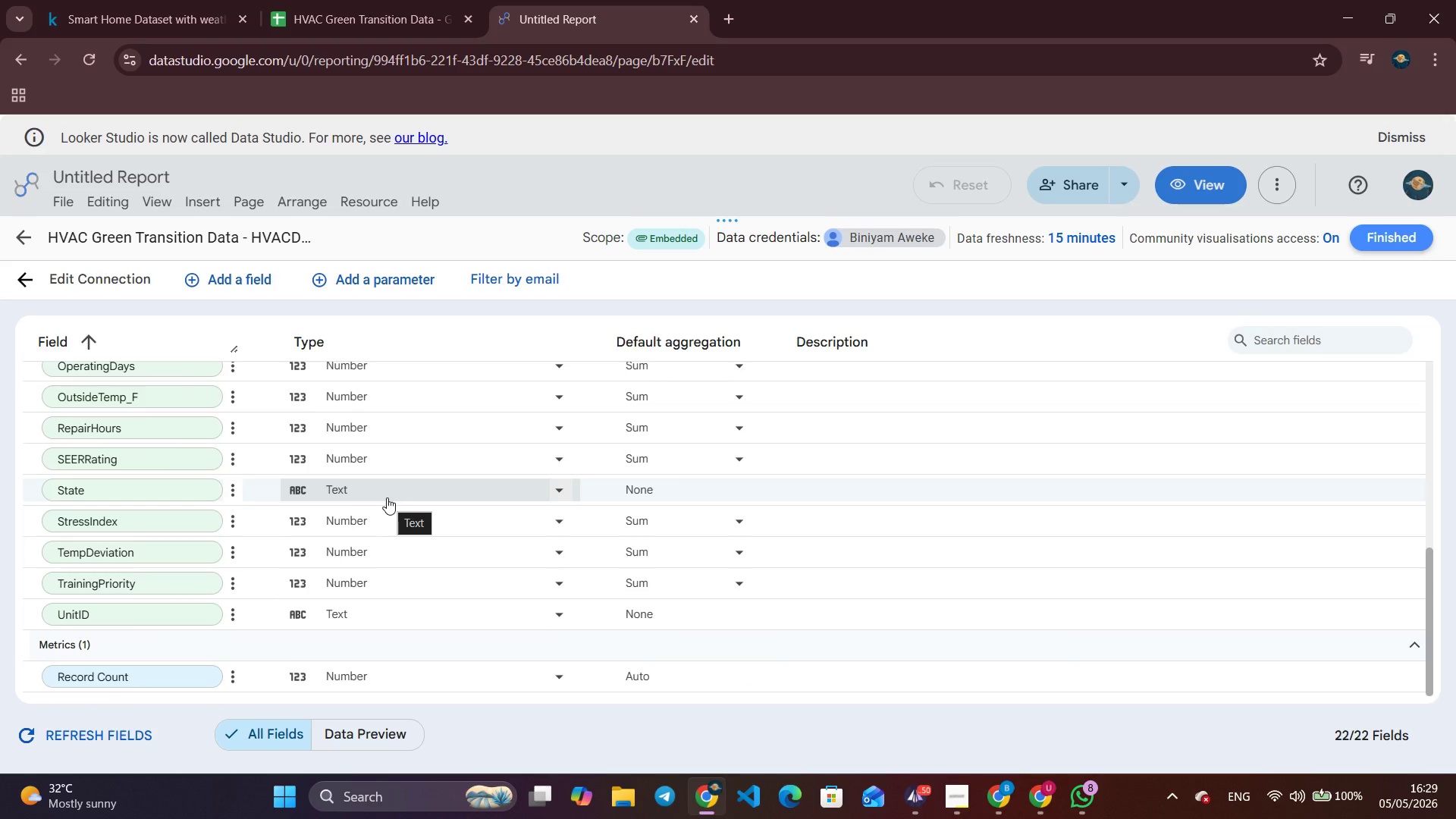 
wait(10.45)
 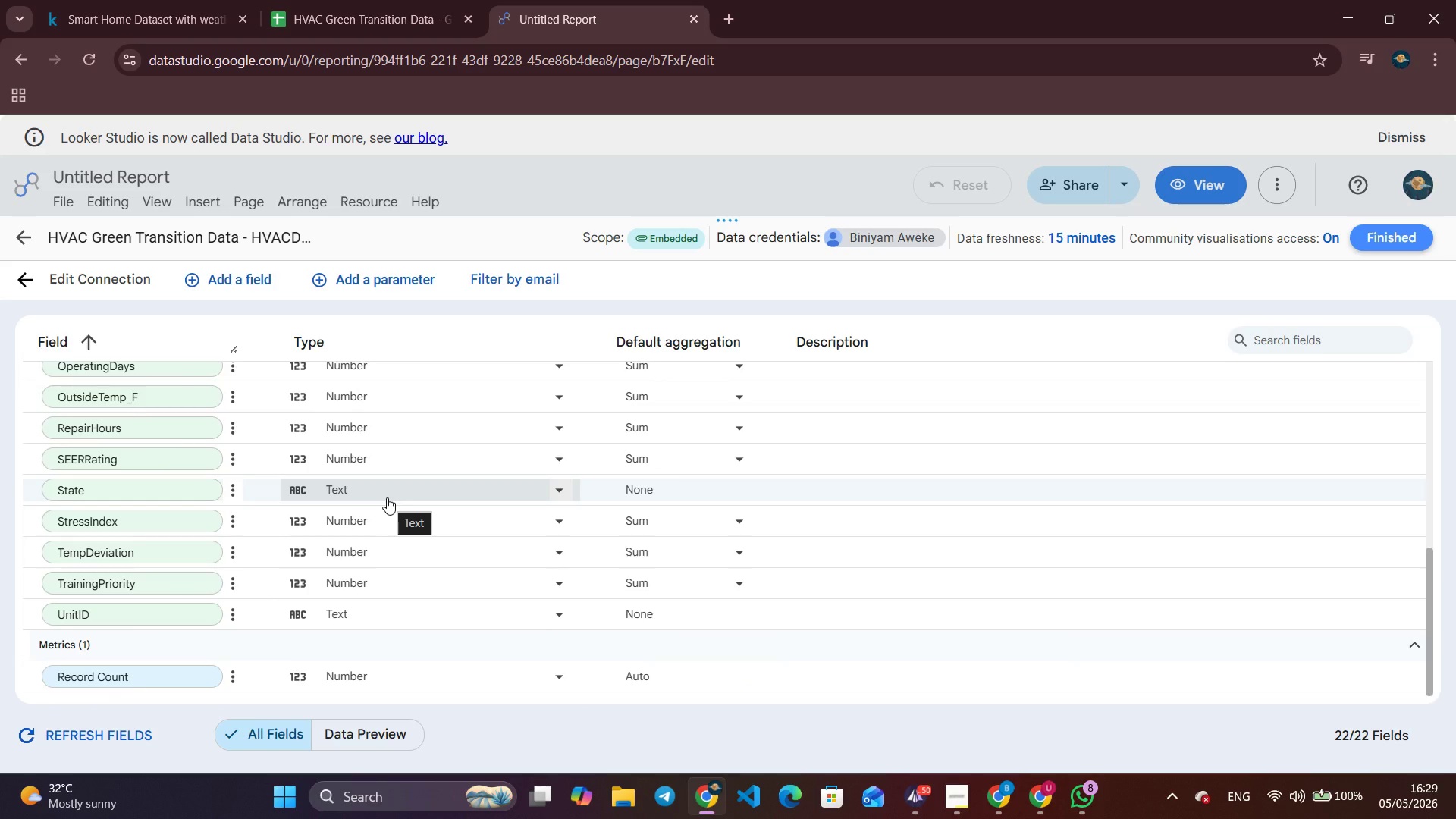 
scroll: coordinate [657, 467], scroll_direction: up, amount: 5.0
 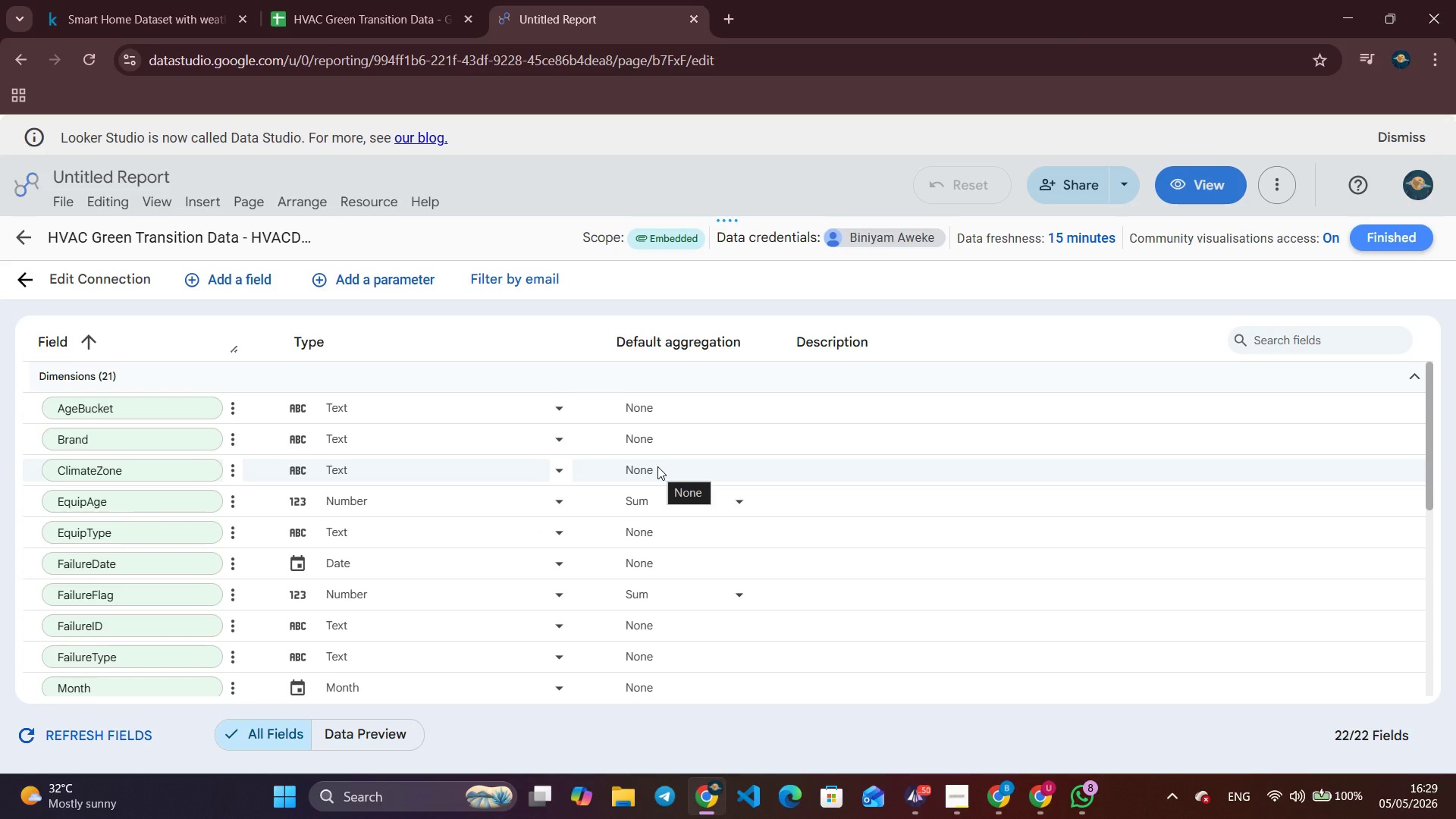 
wait(5.25)
 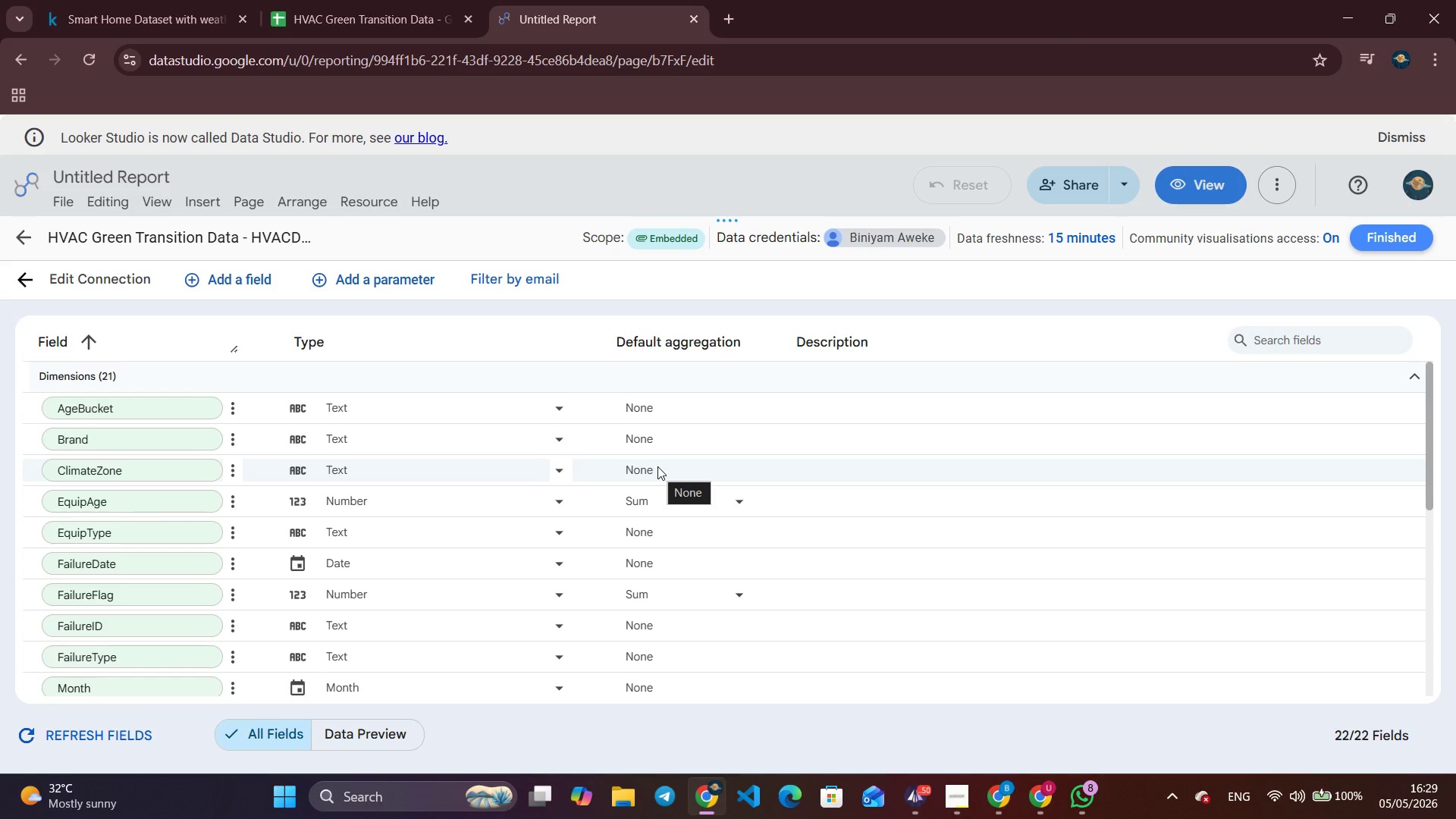 
scroll: coordinate [686, 549], scroll_direction: up, amount: 6.0
 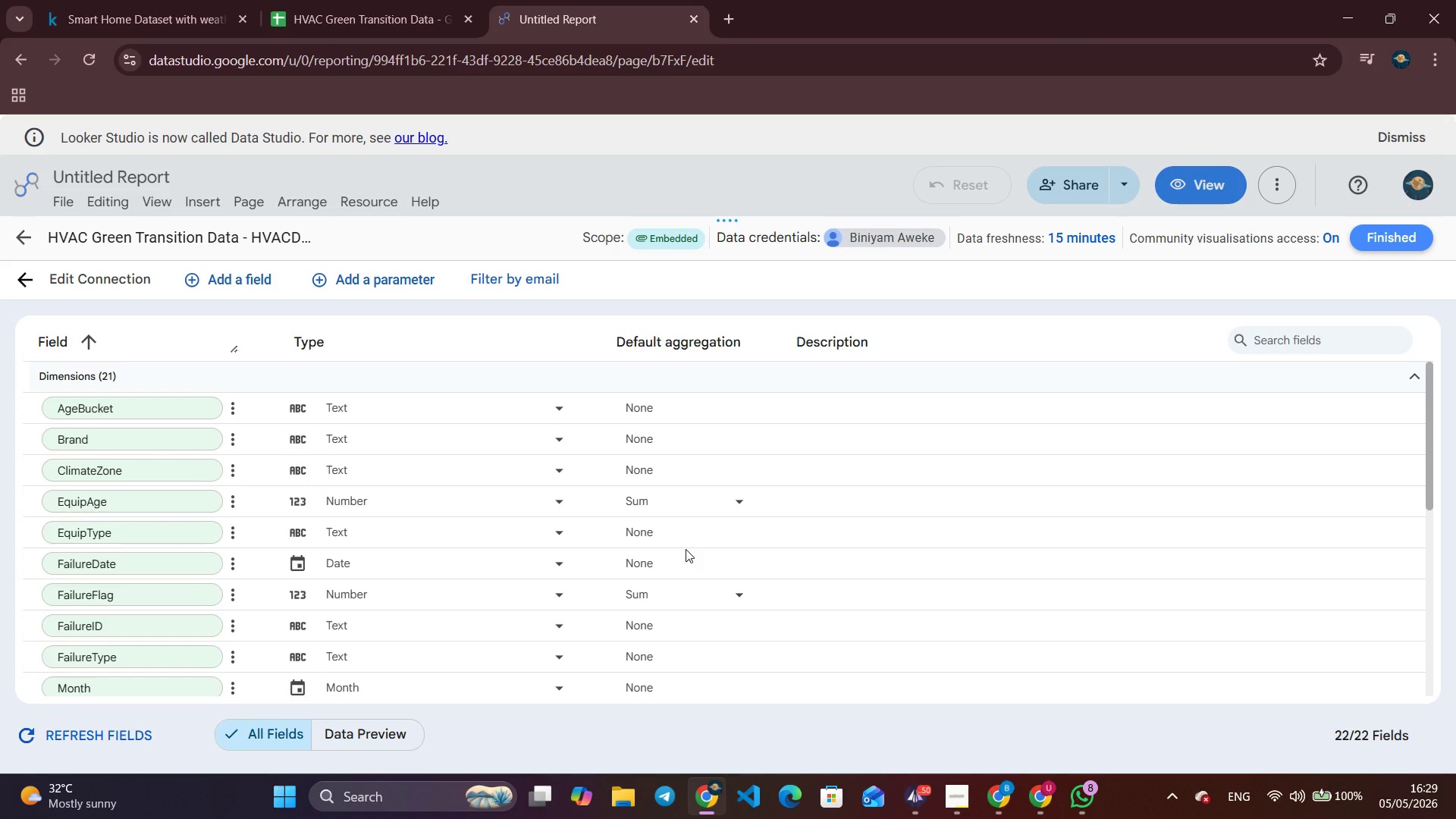 
wait(8.76)
 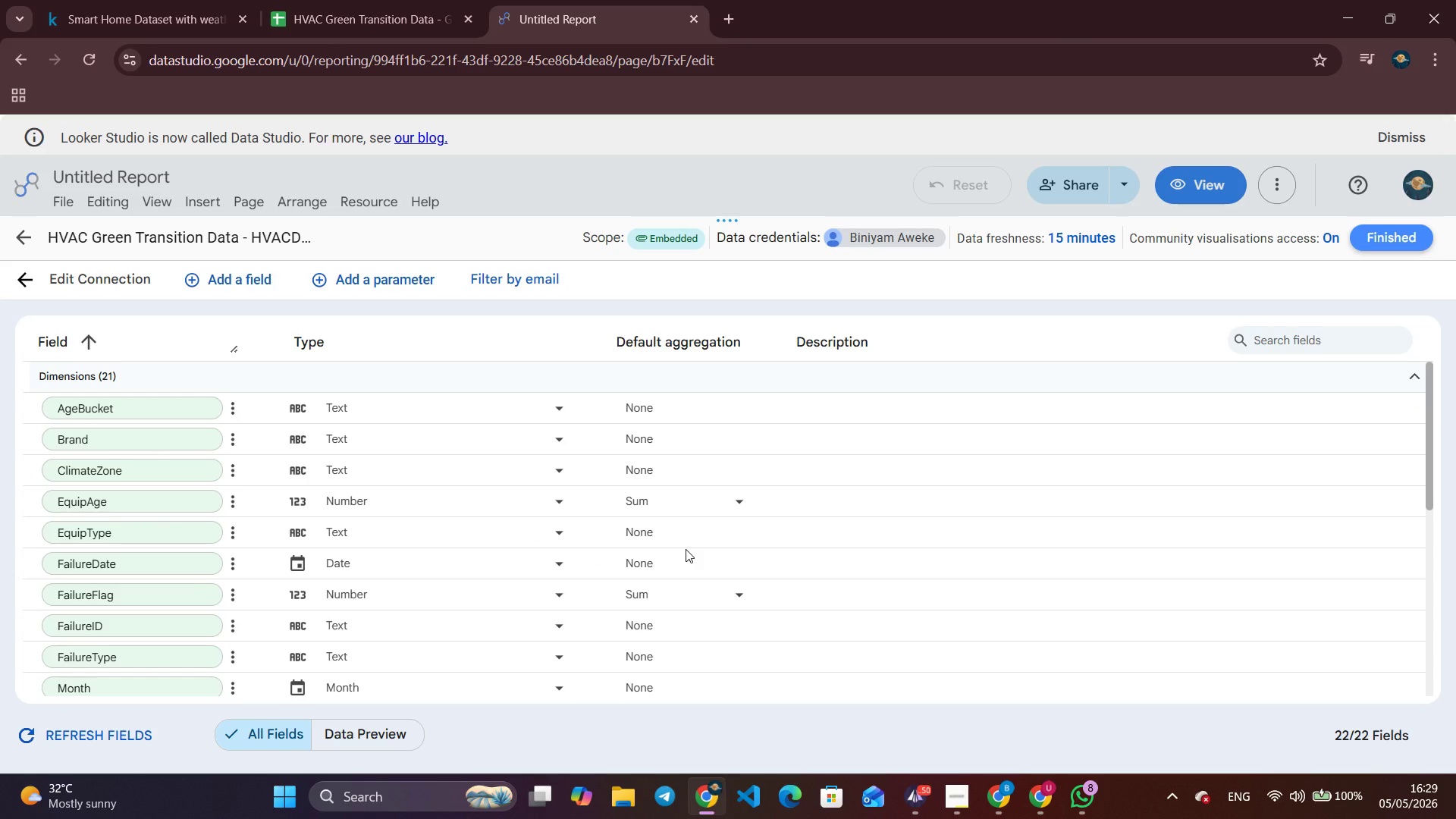 
scroll: coordinate [626, 516], scroll_direction: down, amount: 2.0
 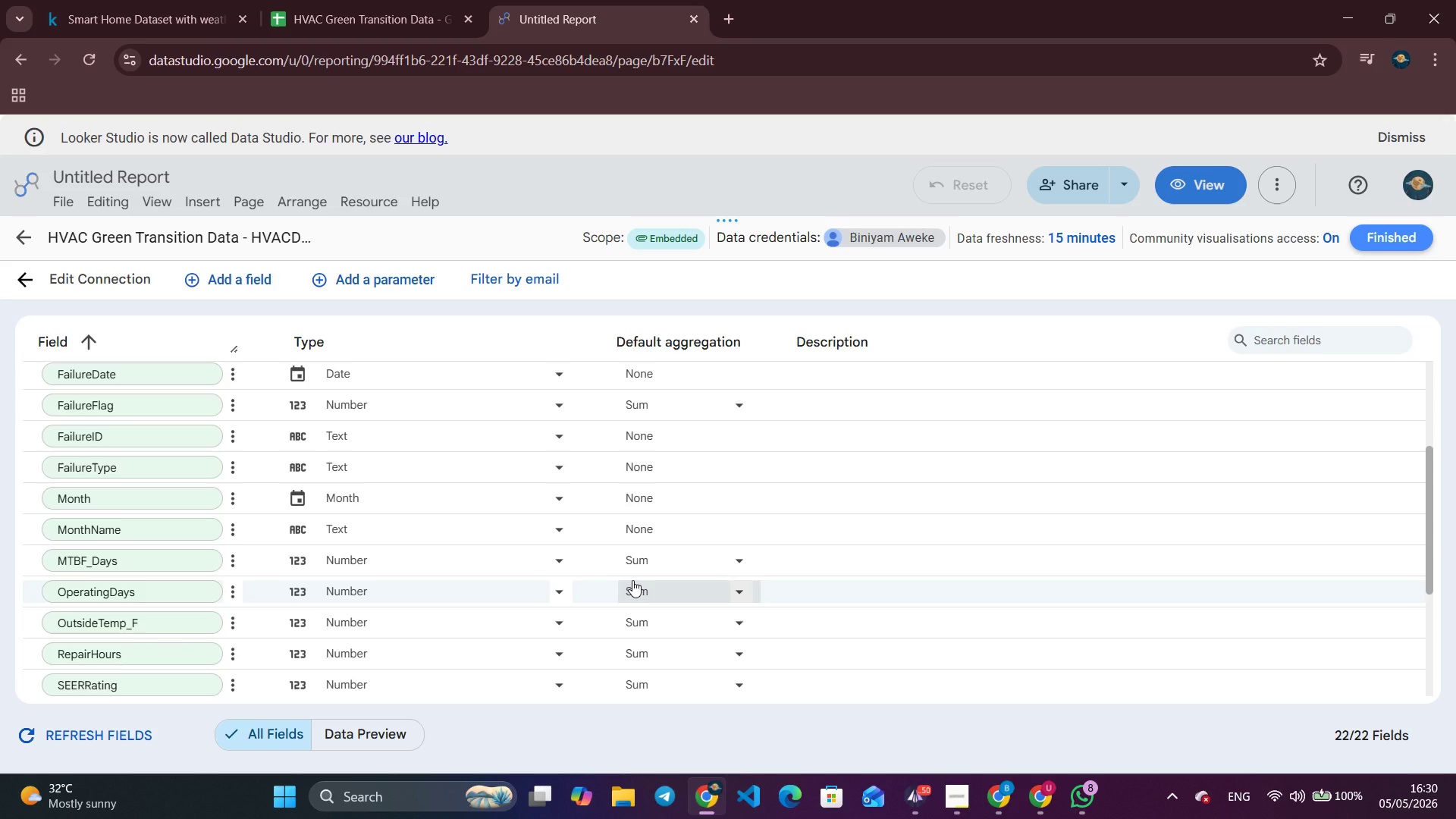 
wait(28.74)
 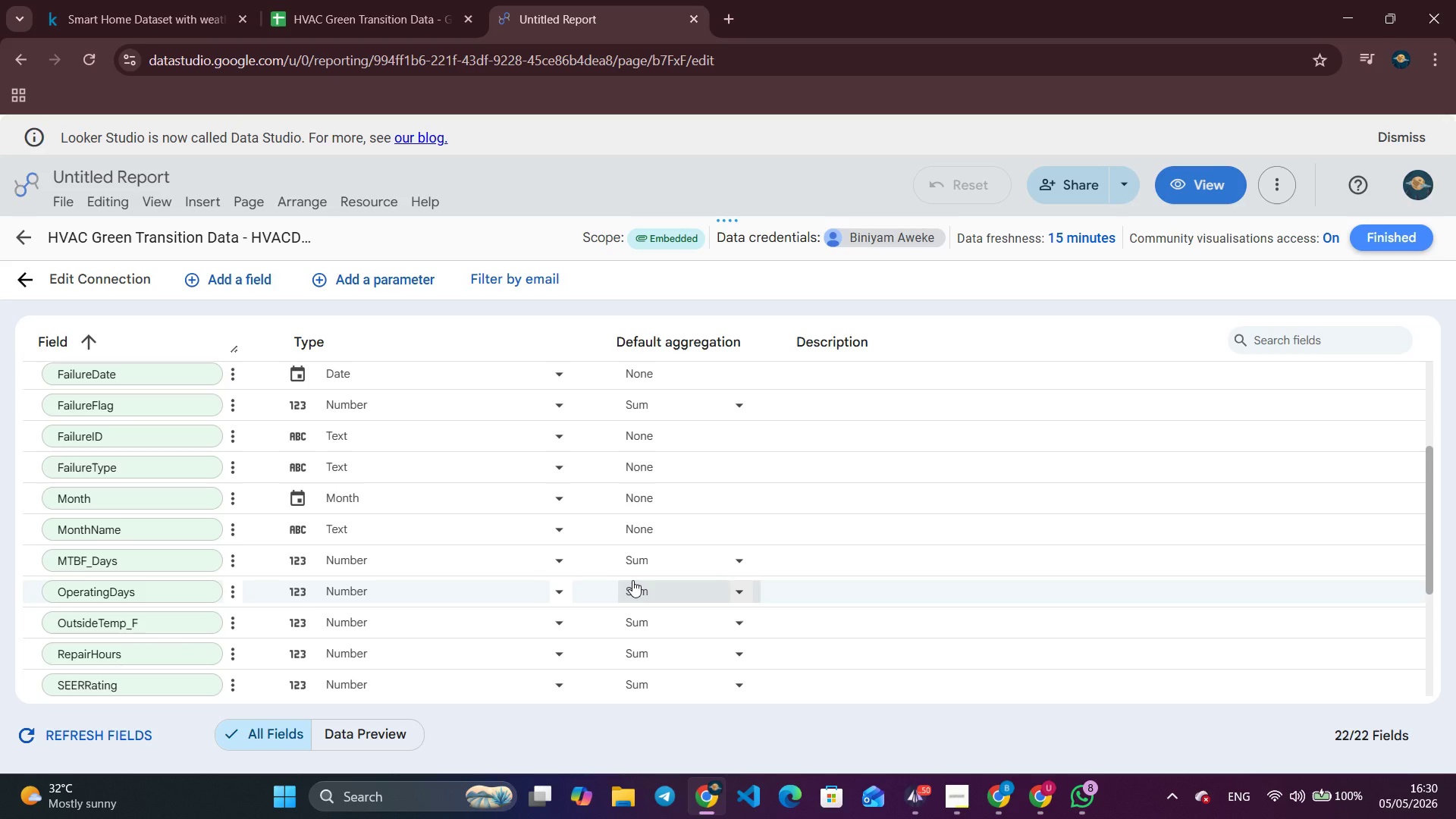 
scroll: coordinate [176, 464], scroll_direction: up, amount: 1.0
 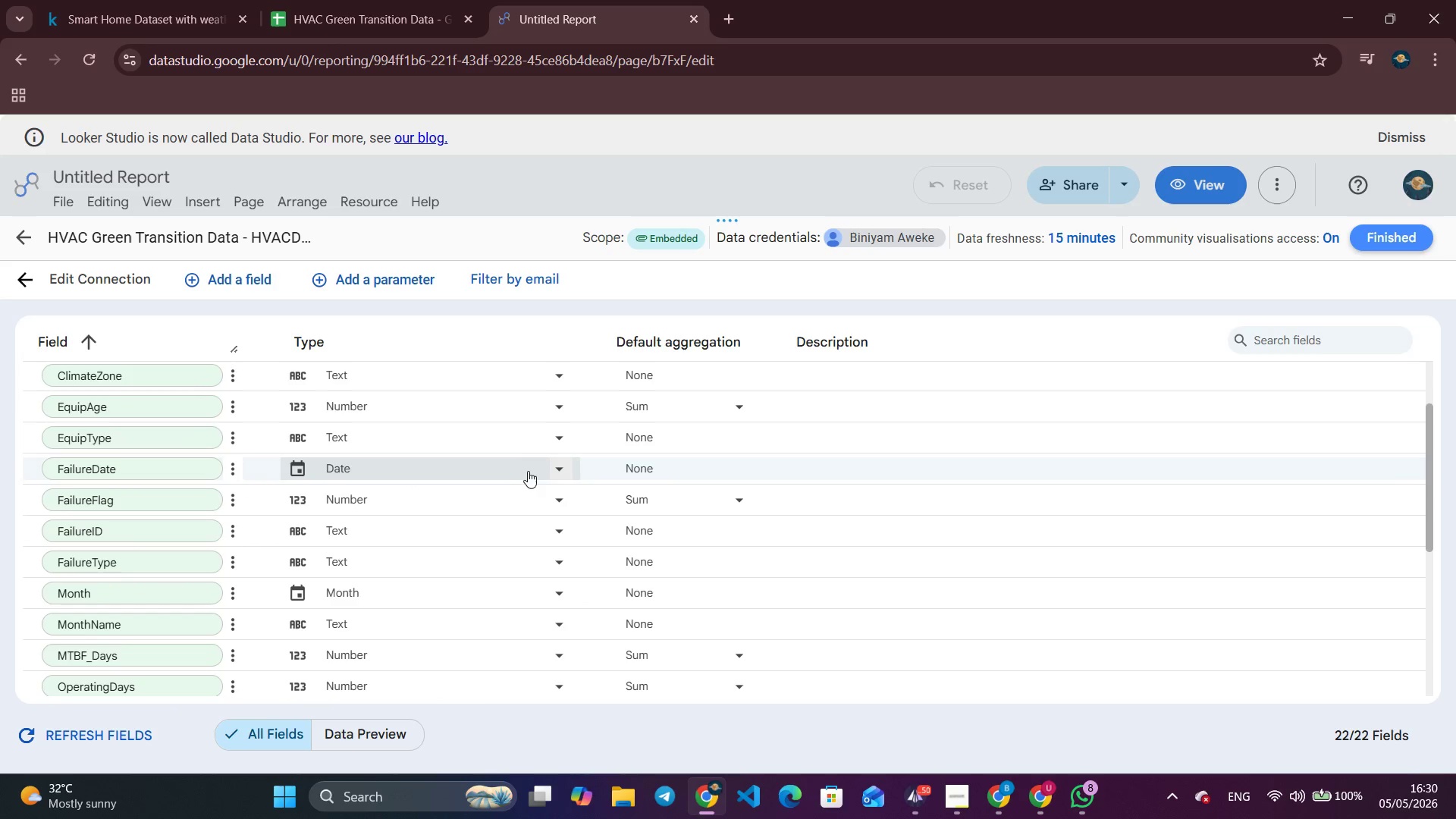 
left_click([558, 469])
 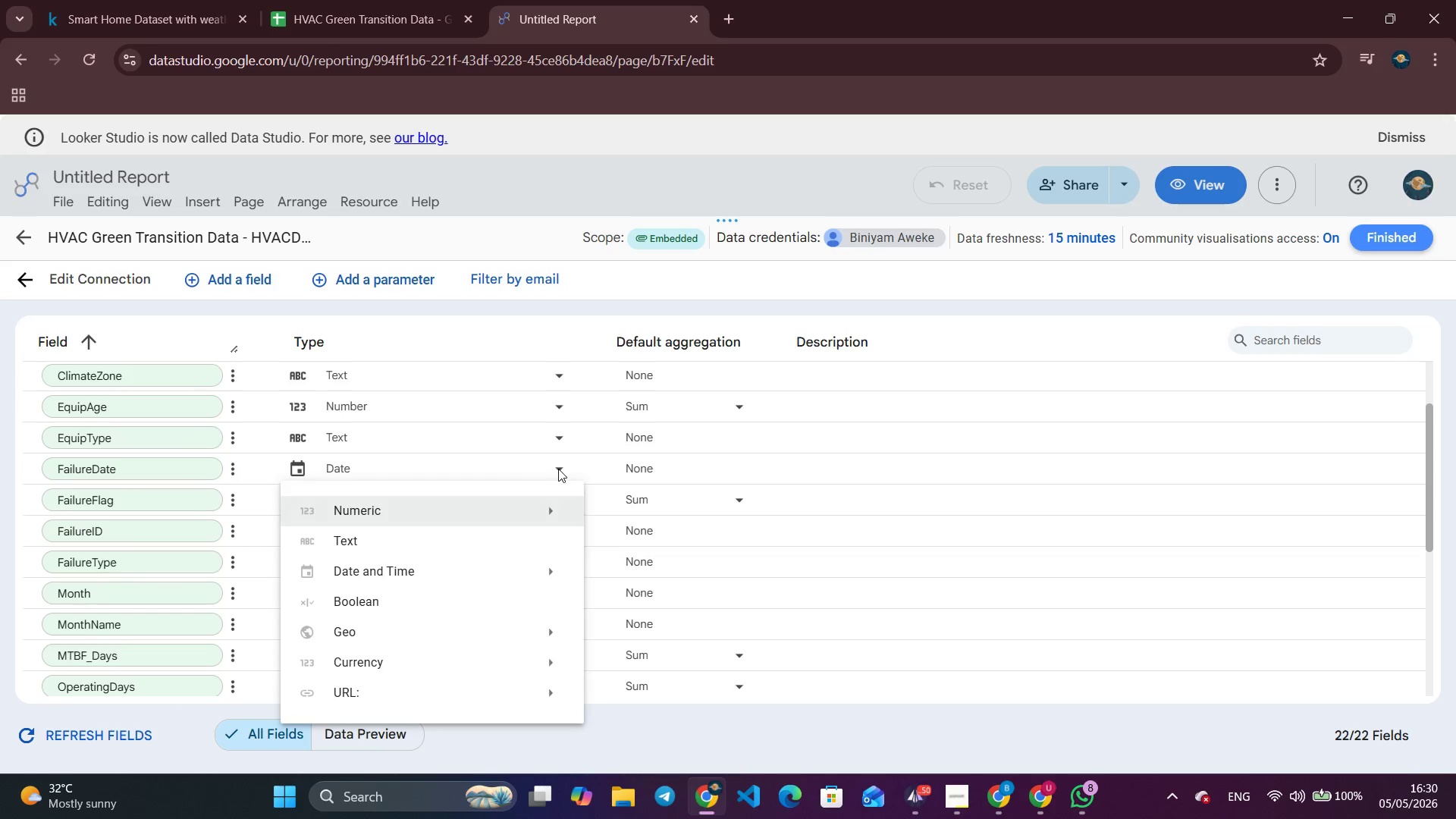 
left_click([558, 469])
 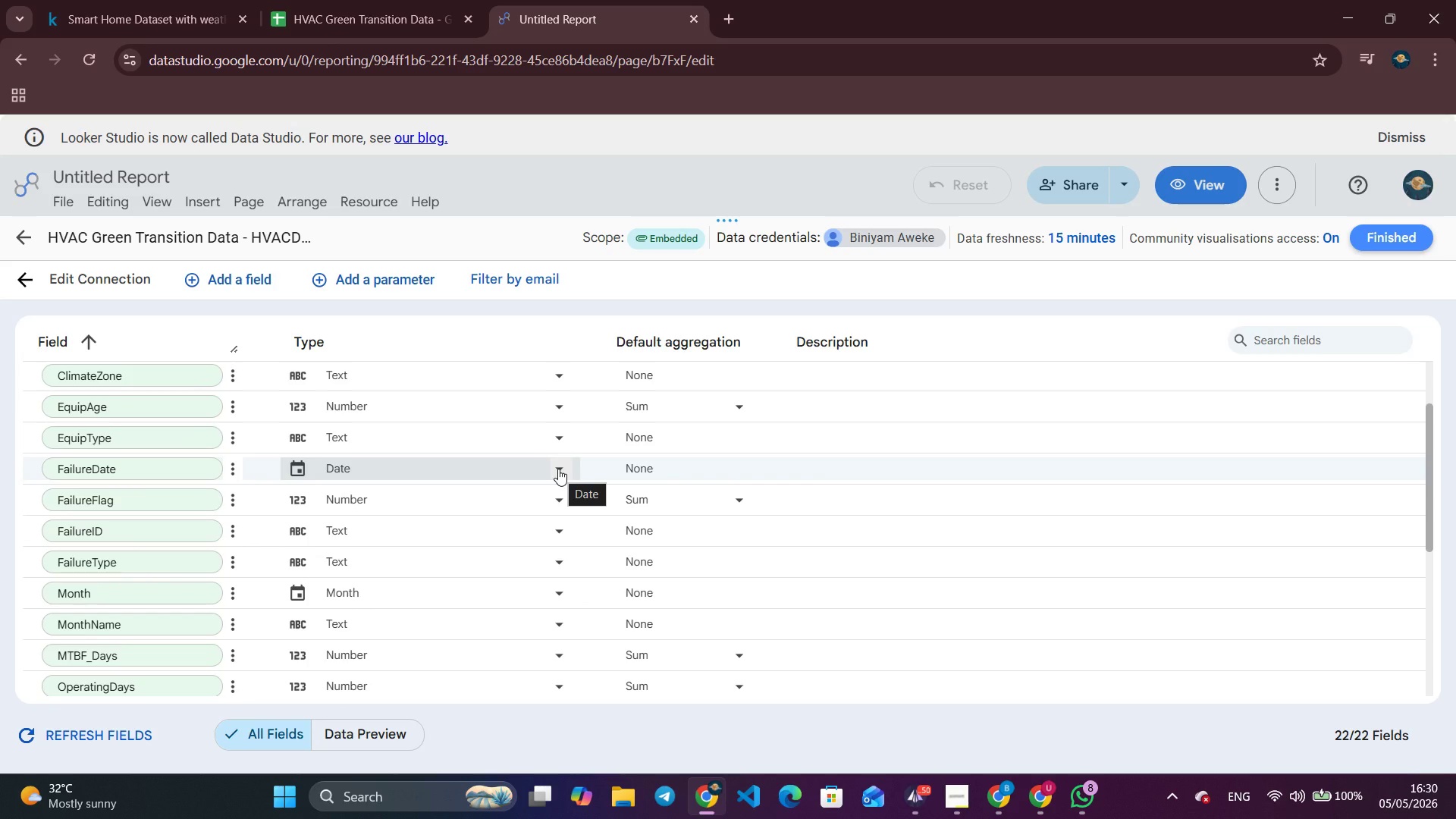 
wait(7.41)
 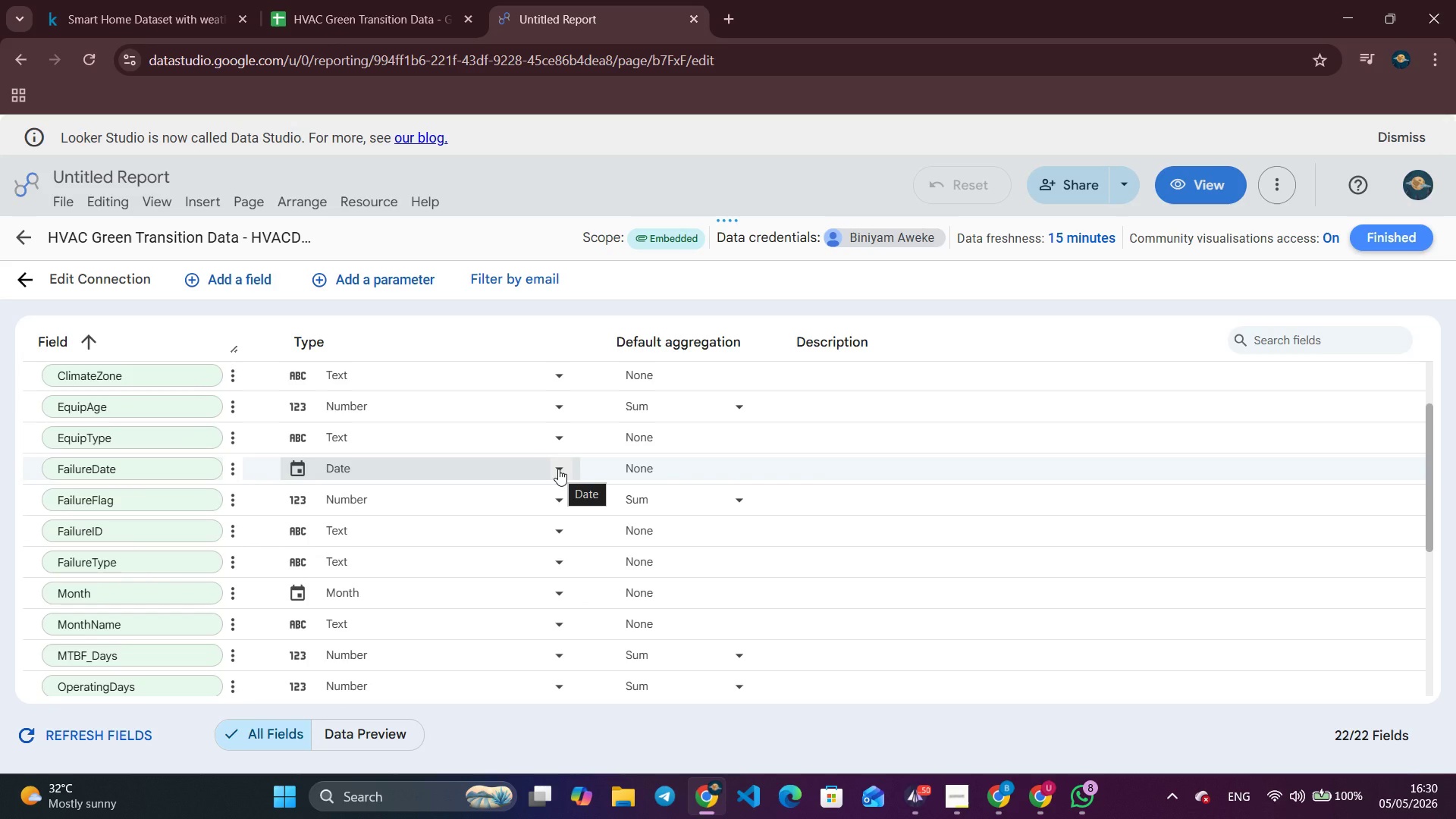 
scroll: coordinate [114, 513], scroll_direction: down, amount: 1.0
 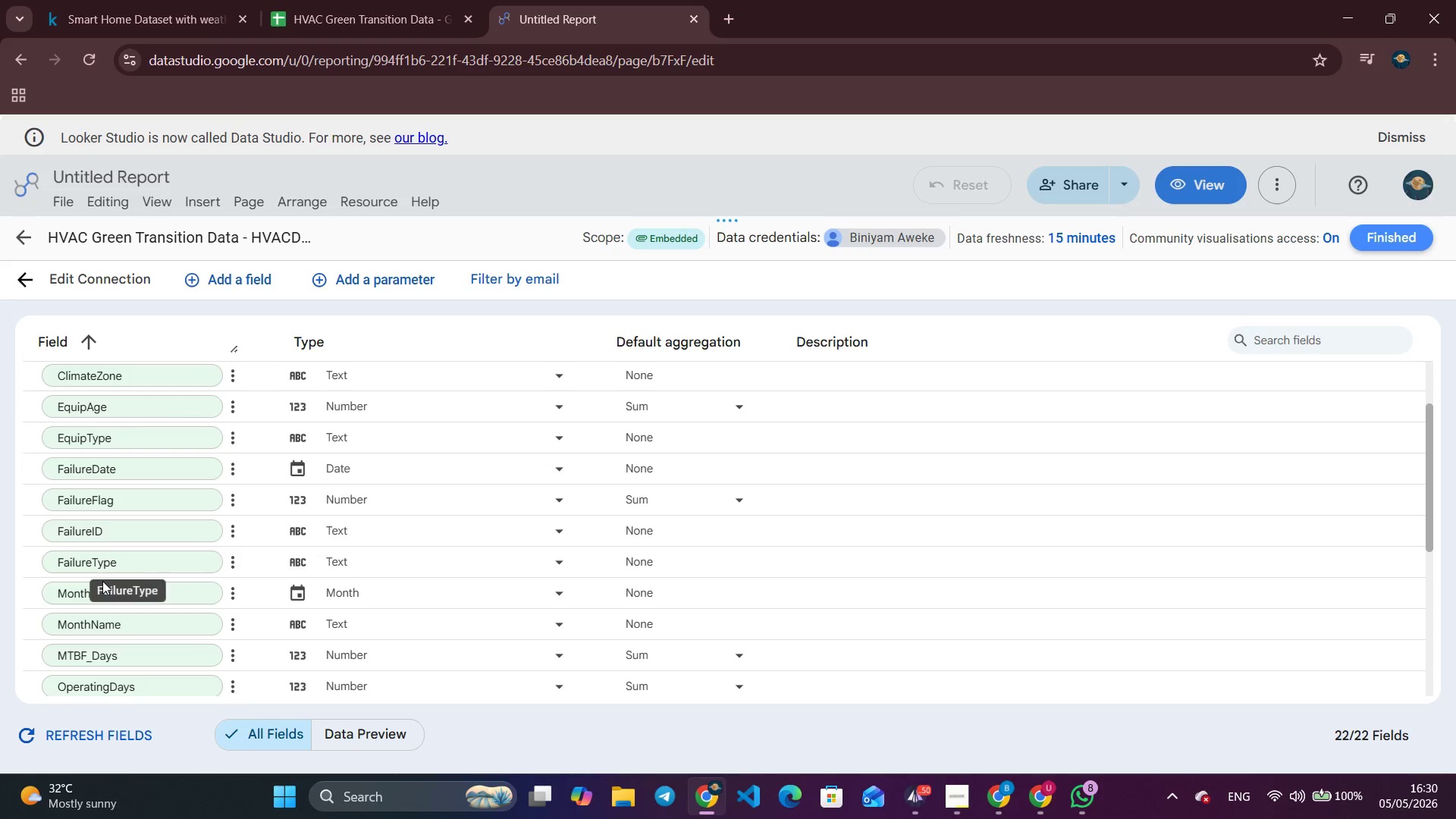 
scroll: coordinate [102, 581], scroll_direction: none, amount: 0.0
 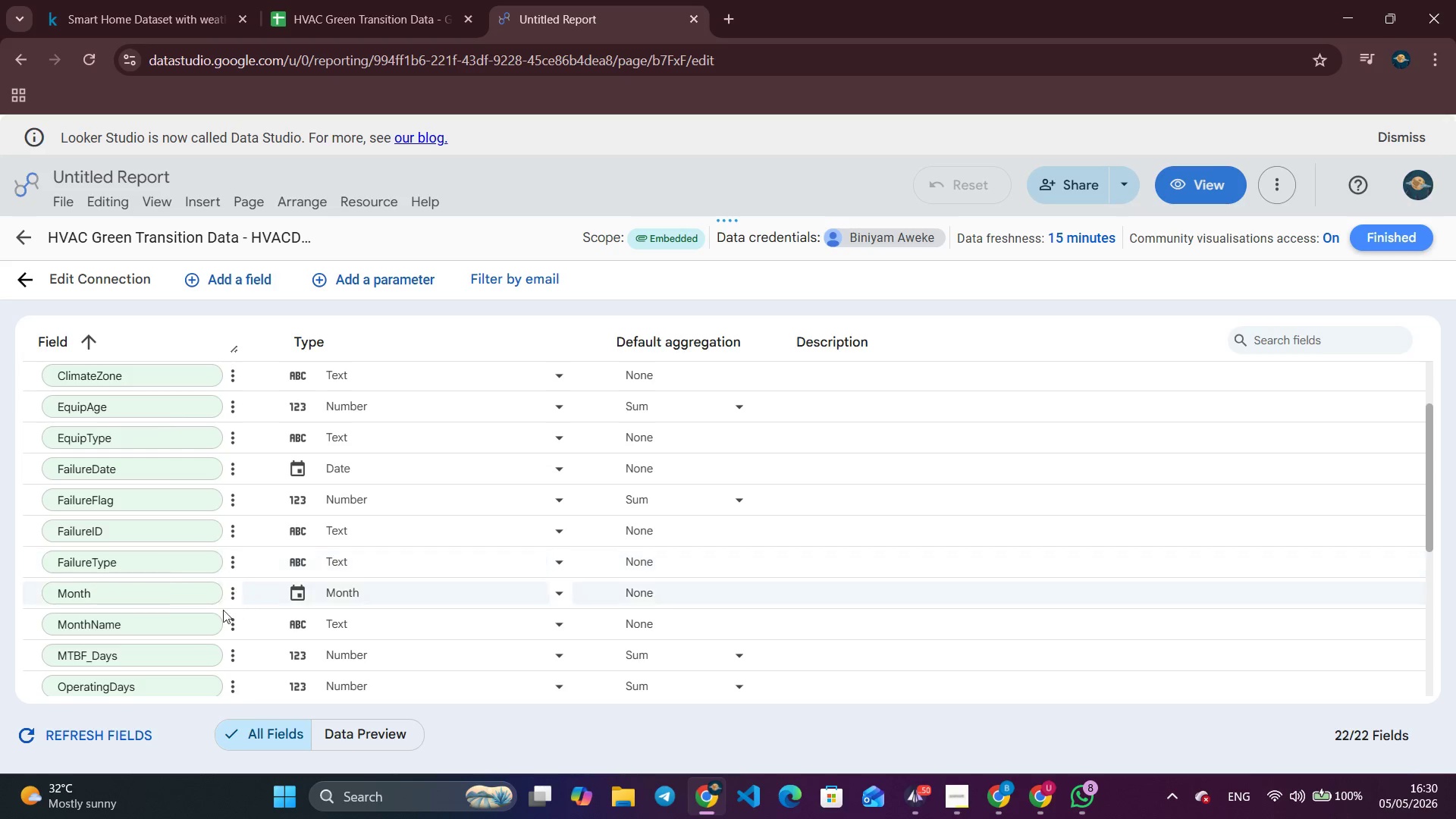 
scroll: coordinate [148, 626], scroll_direction: down, amount: 3.0
 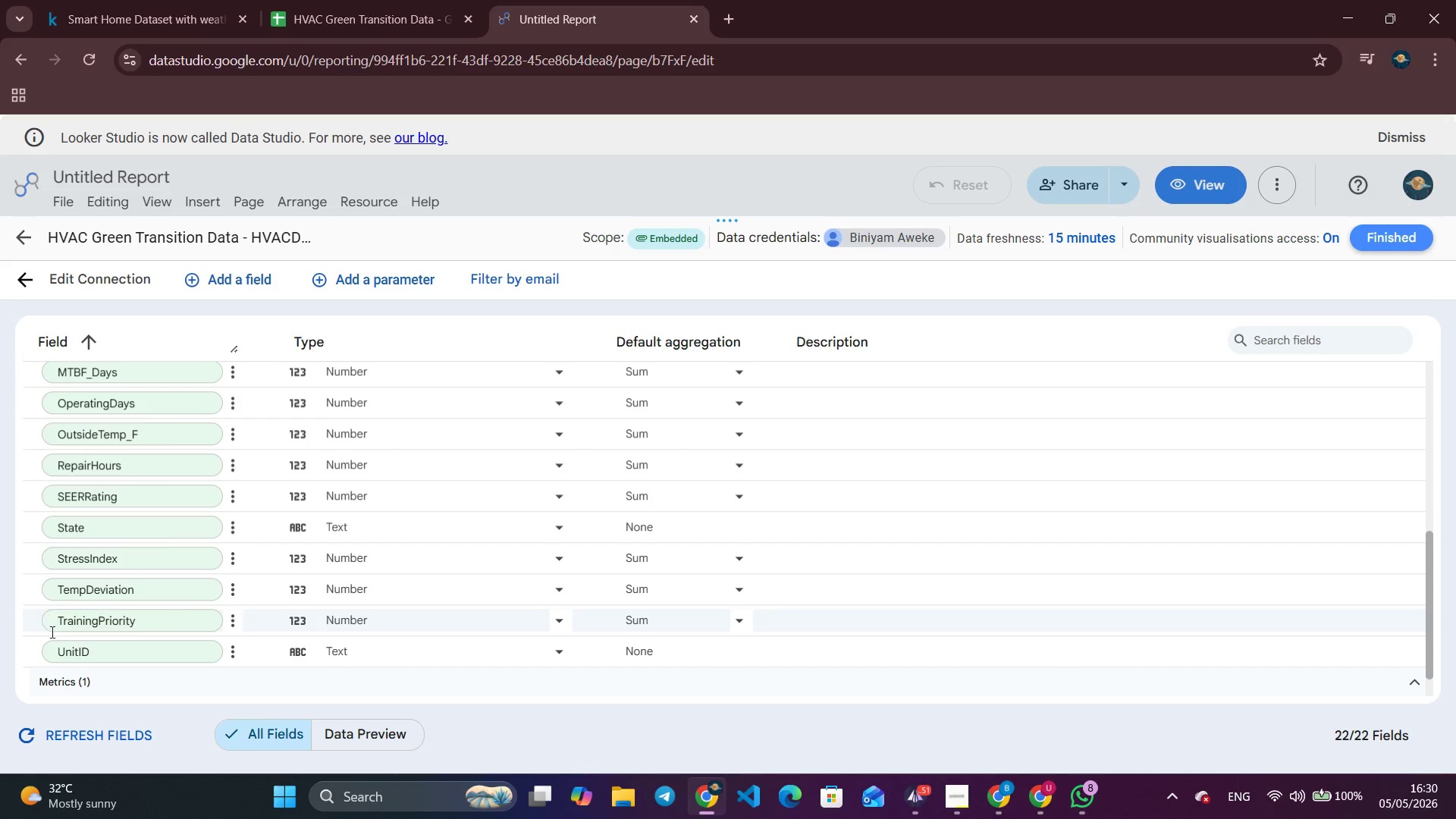 
wait(14.27)
 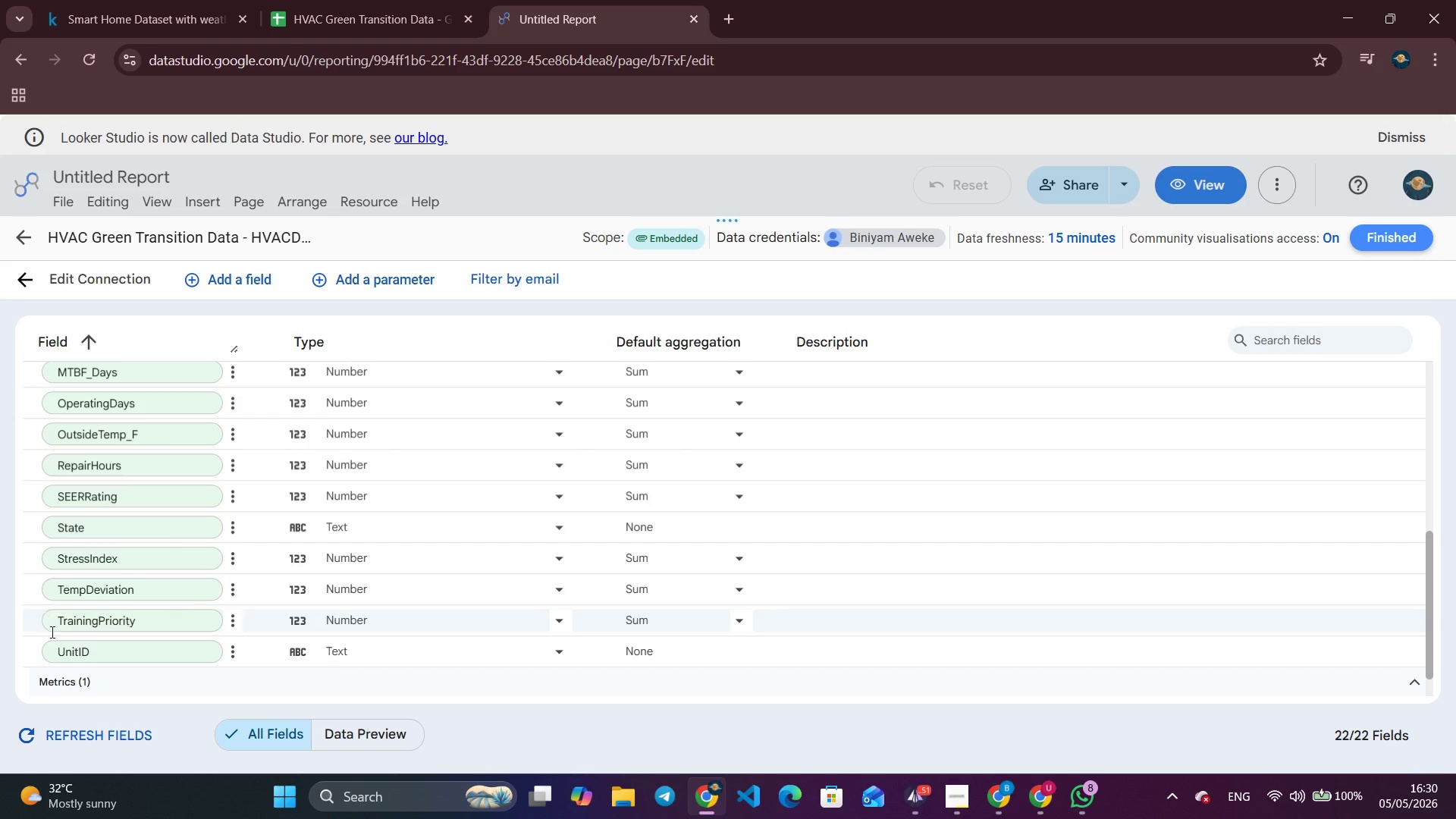 
scroll: coordinate [68, 527], scroll_direction: up, amount: 4.0
 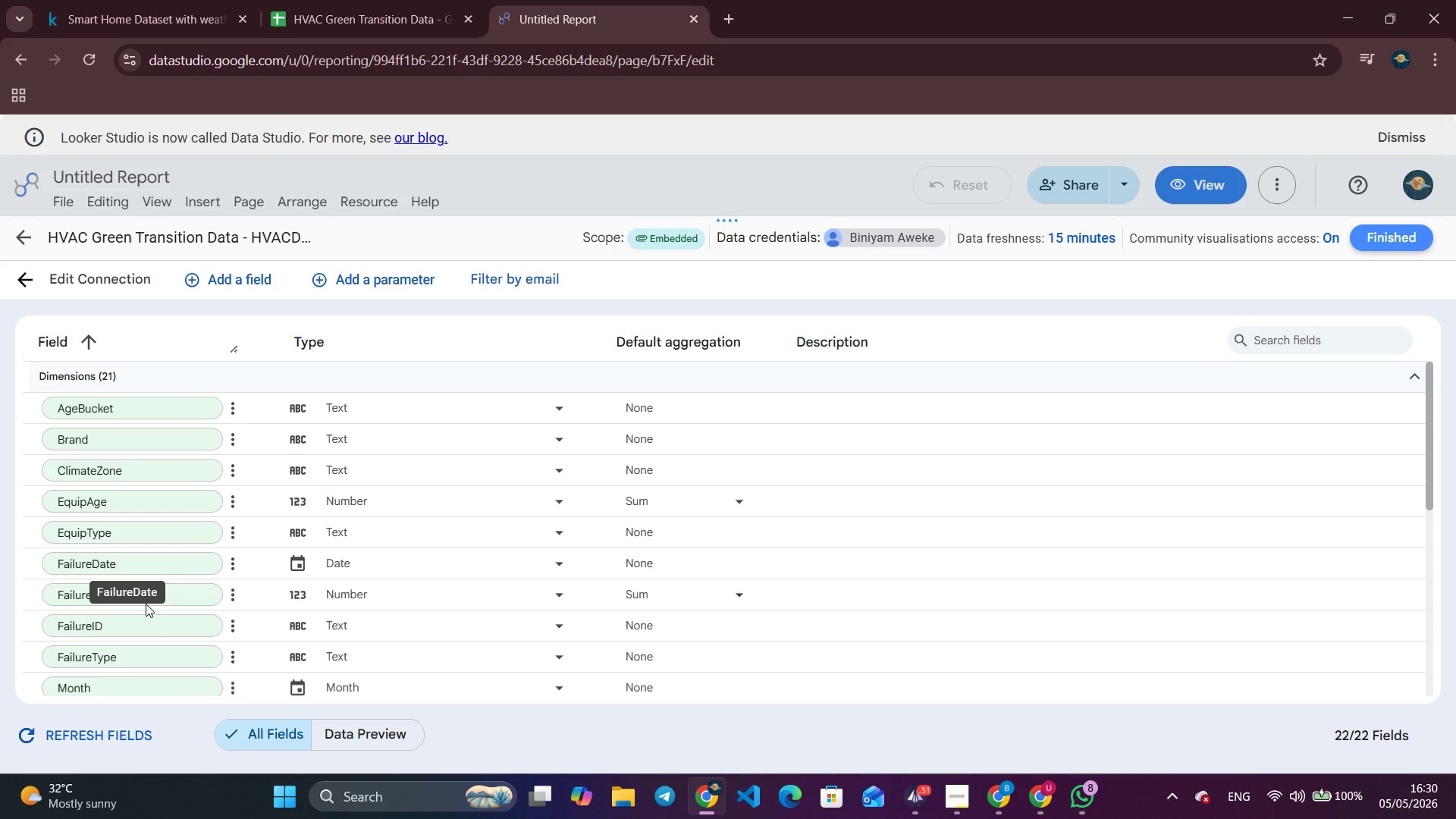 
scroll: coordinate [335, 651], scroll_direction: down, amount: 3.0
 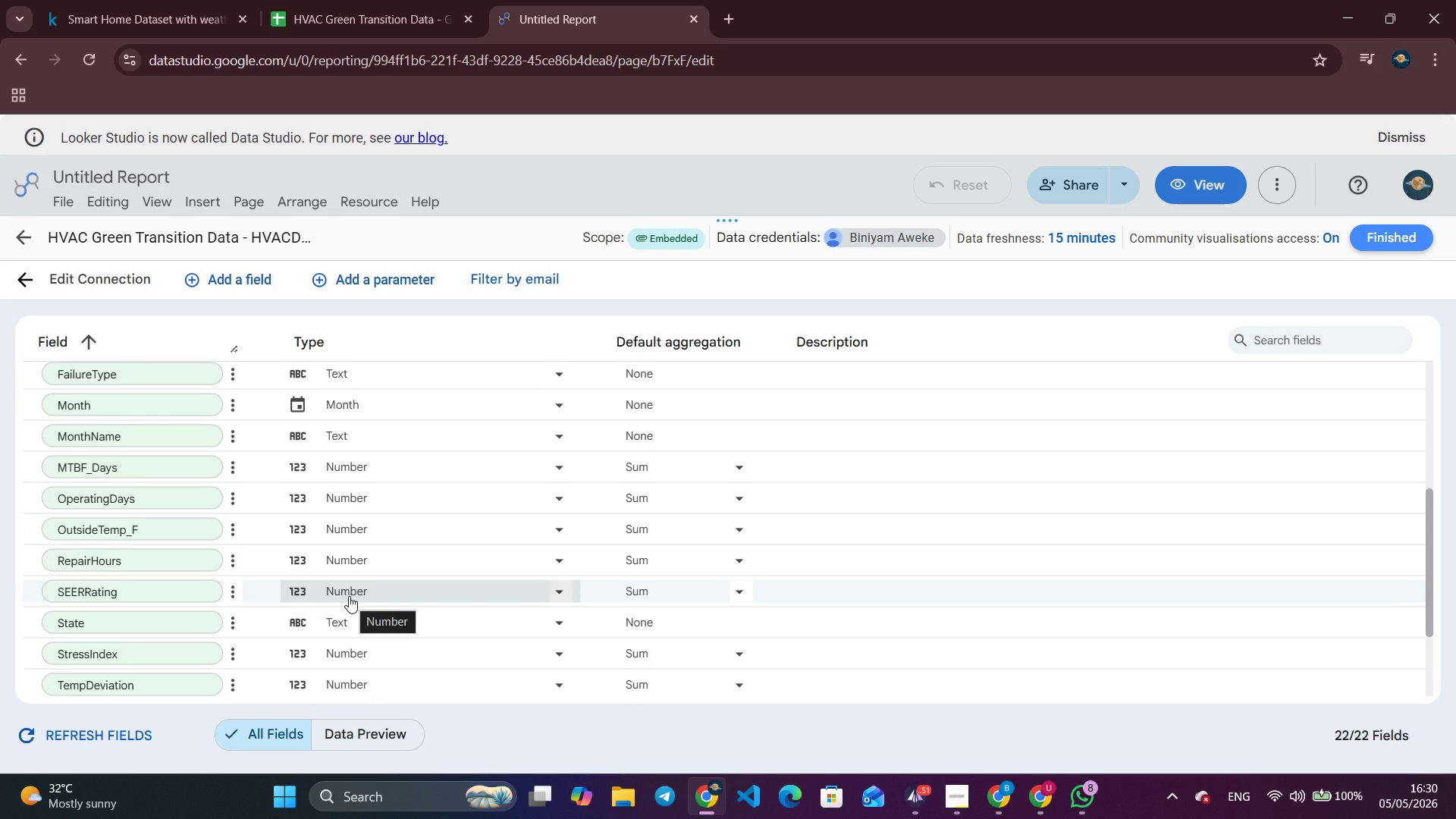 
scroll: coordinate [349, 596], scroll_direction: up, amount: 9.0
 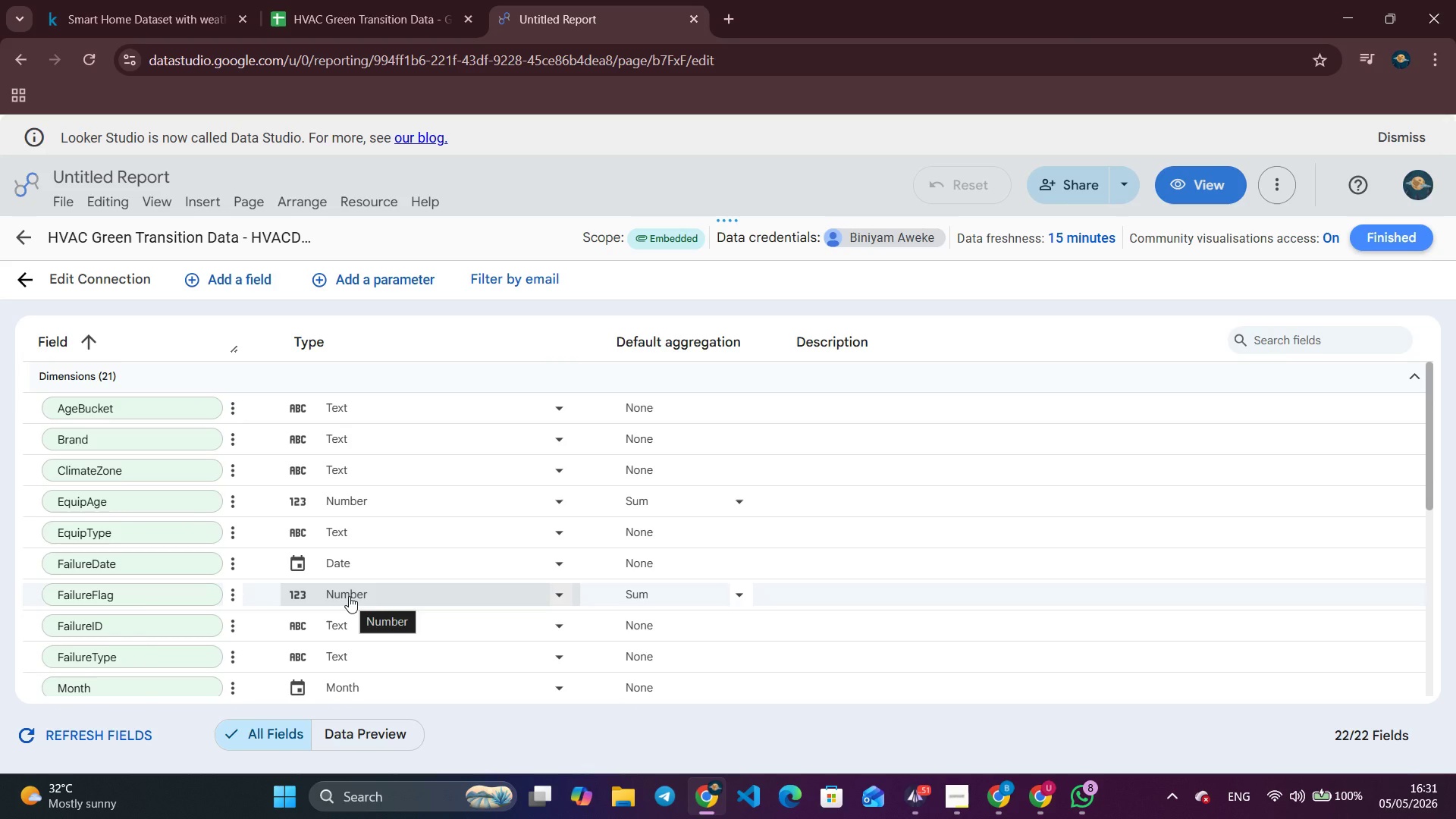 
scroll: coordinate [349, 596], scroll_direction: down, amount: 2.0
 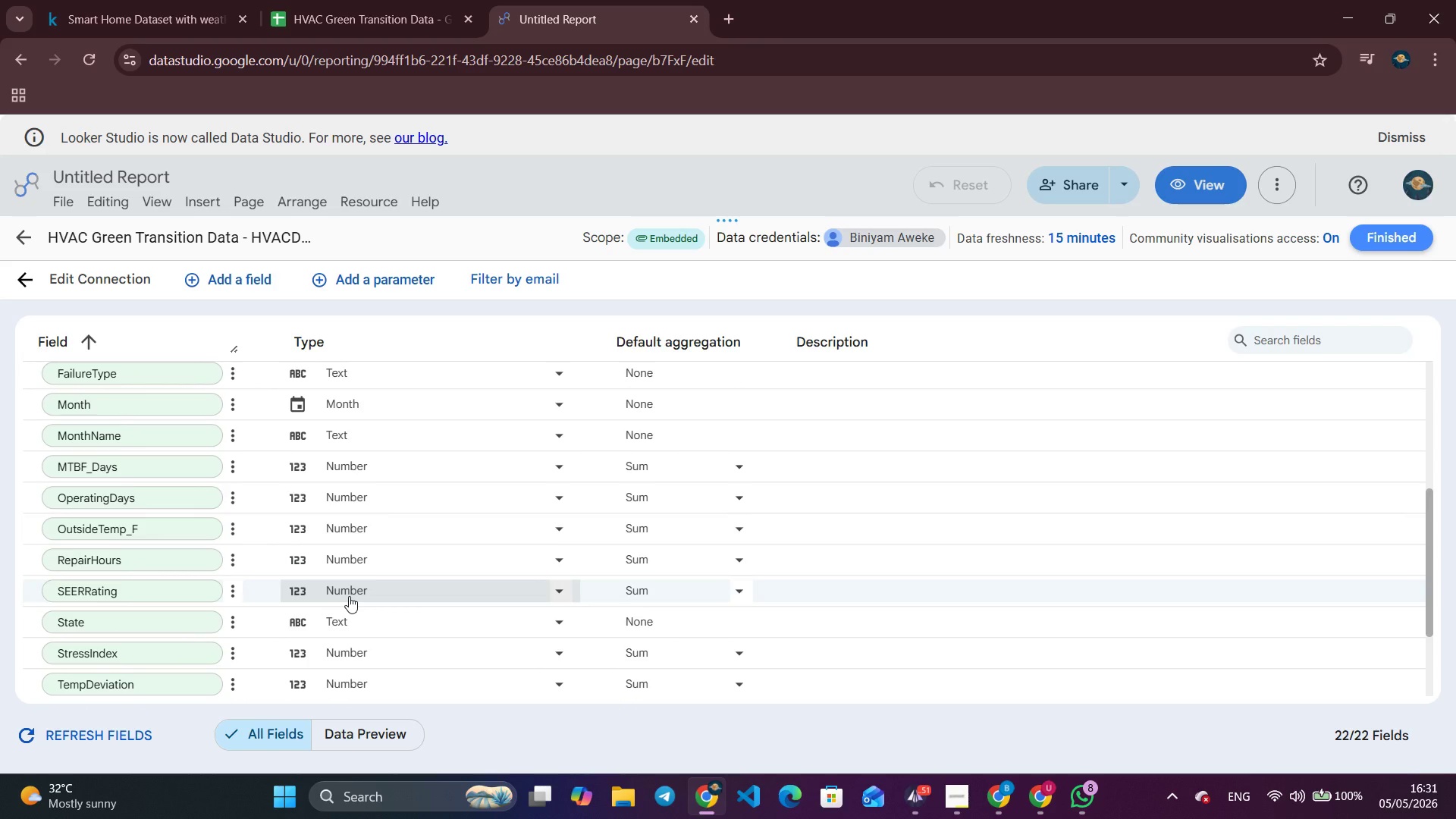 
wait(6.16)
 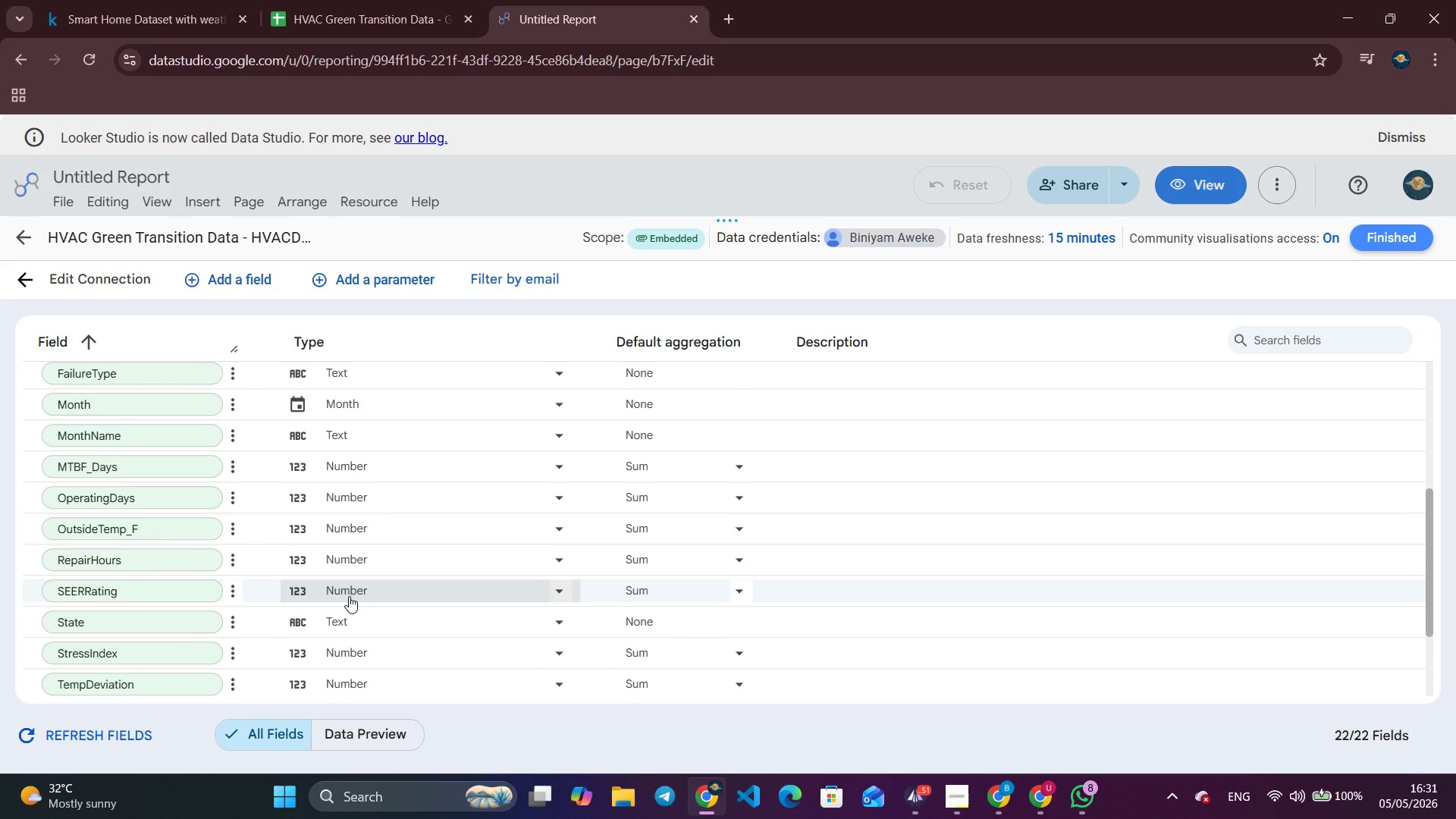 
left_click([913, 793])
 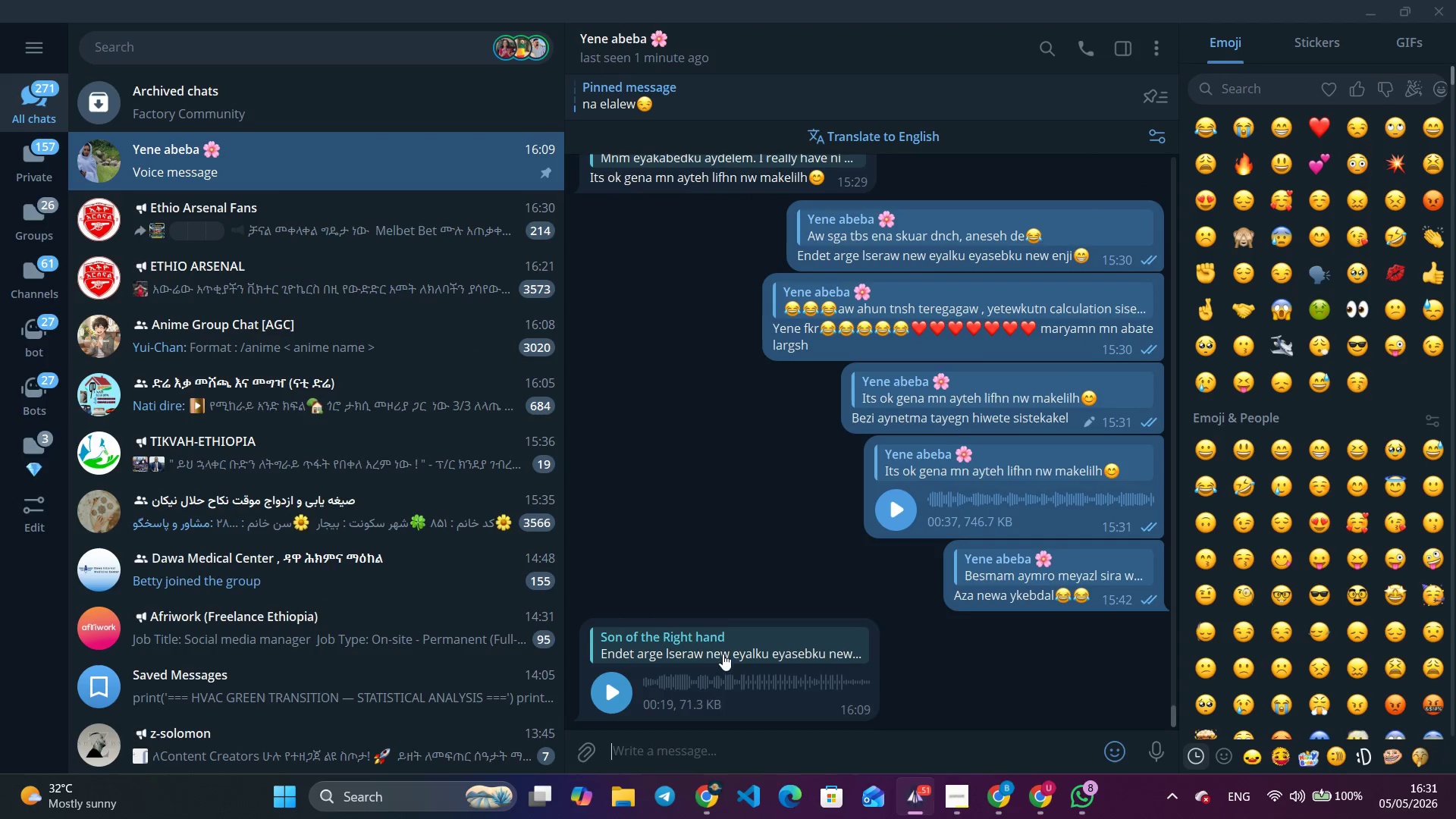 
right_click([710, 695])
 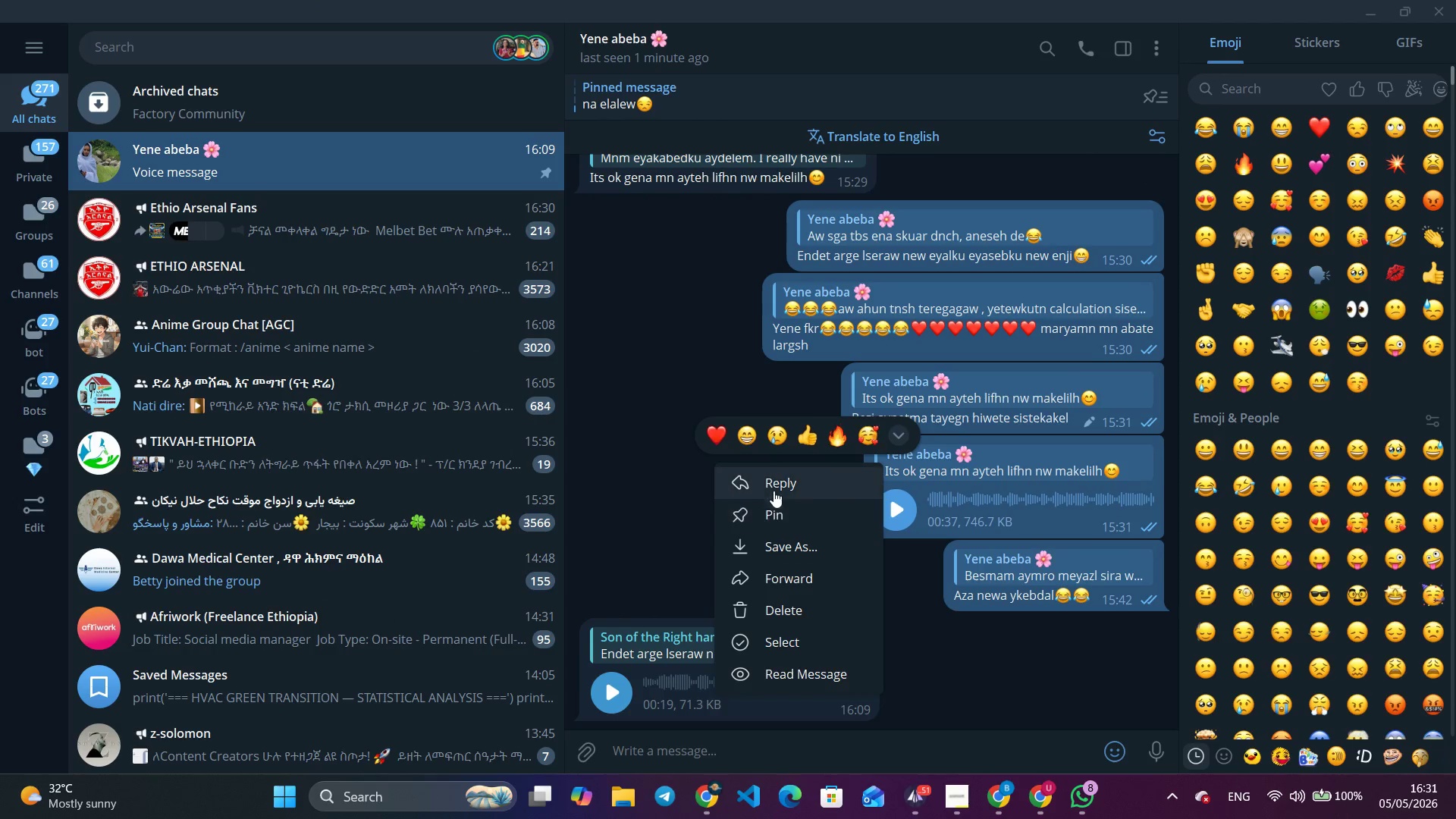 
left_click([778, 460])
 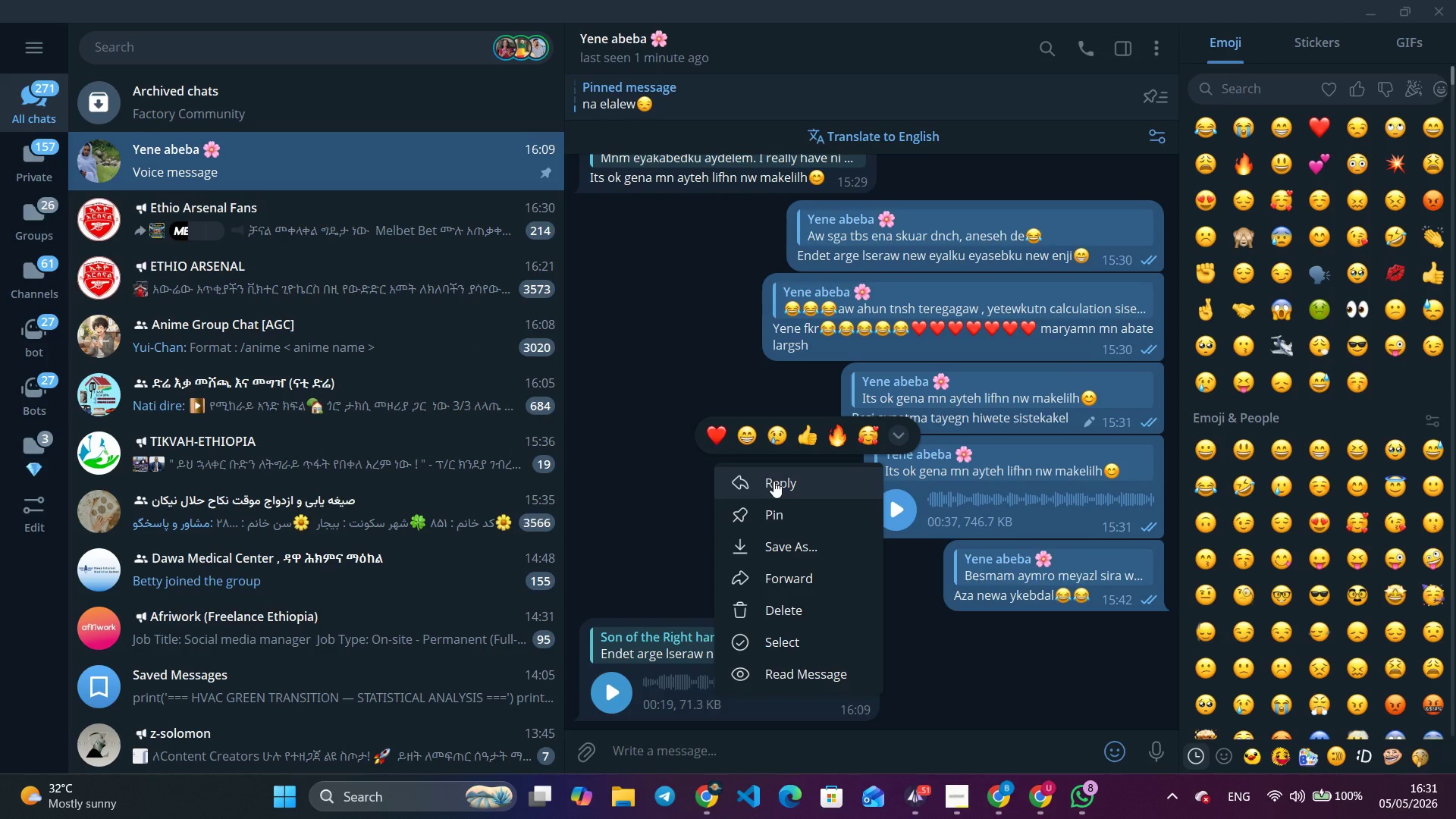 
left_click([774, 481])
 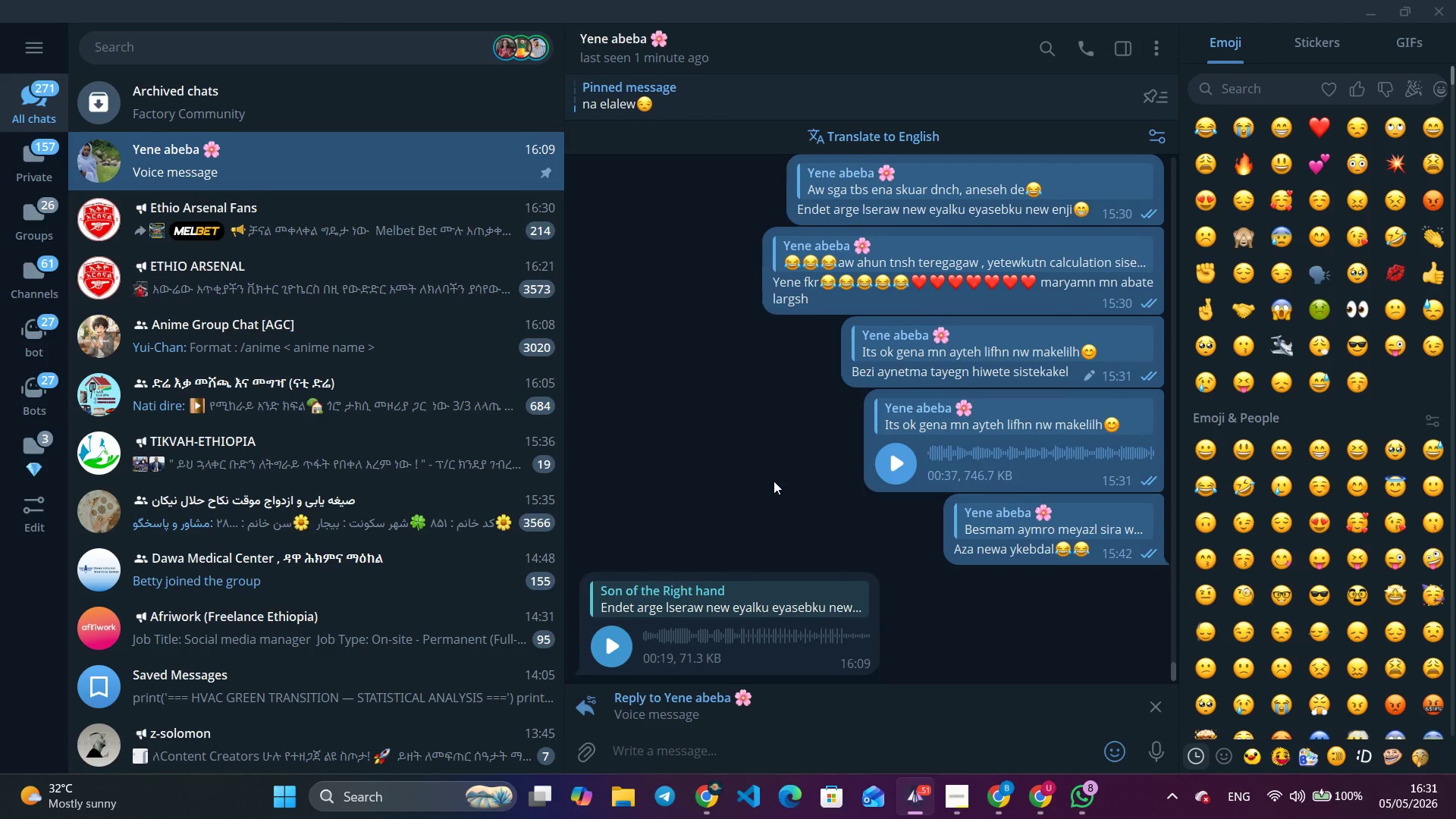 
type(haye harif new beka endeza adergalew)
 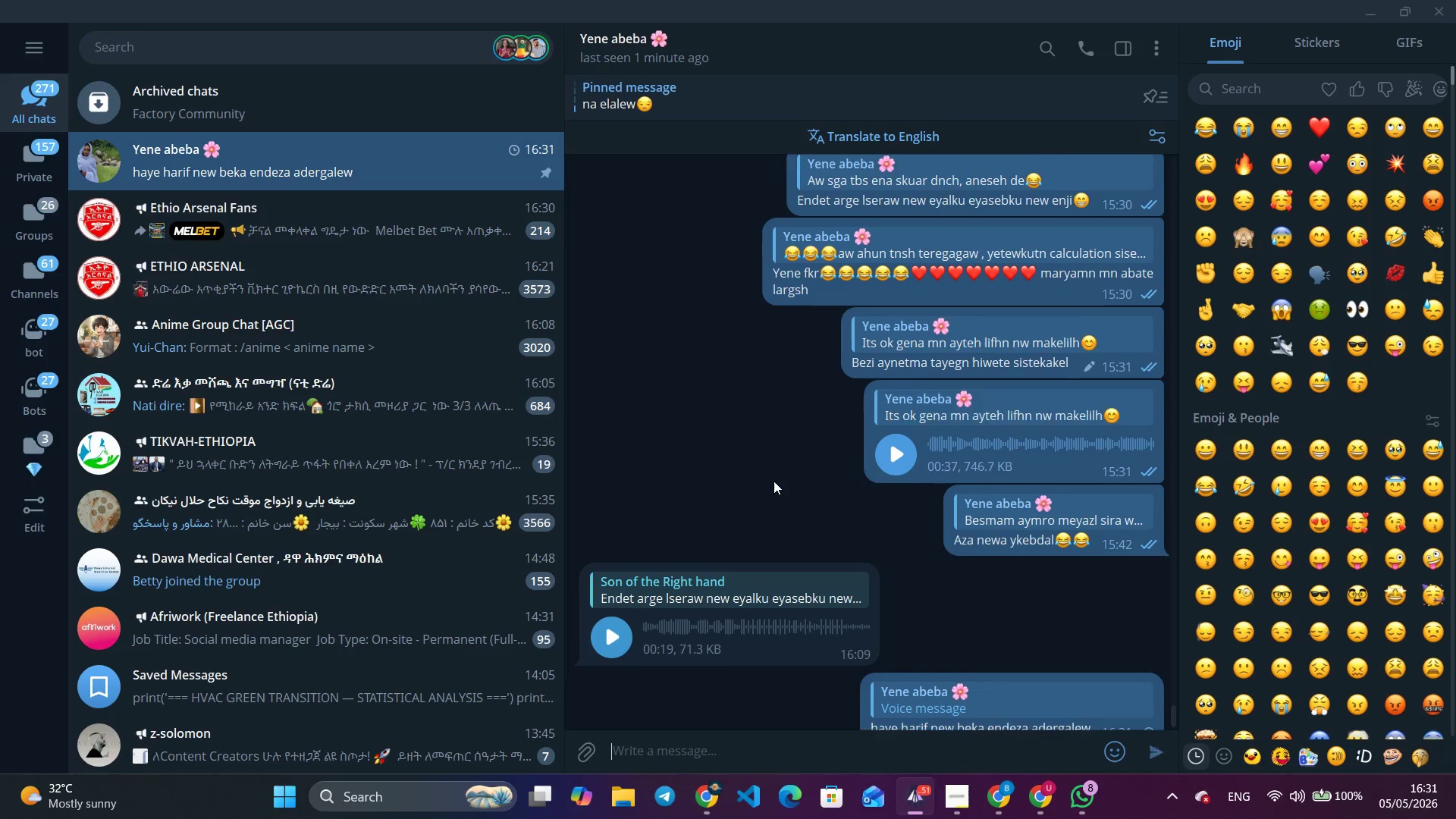 
key(Enter)
 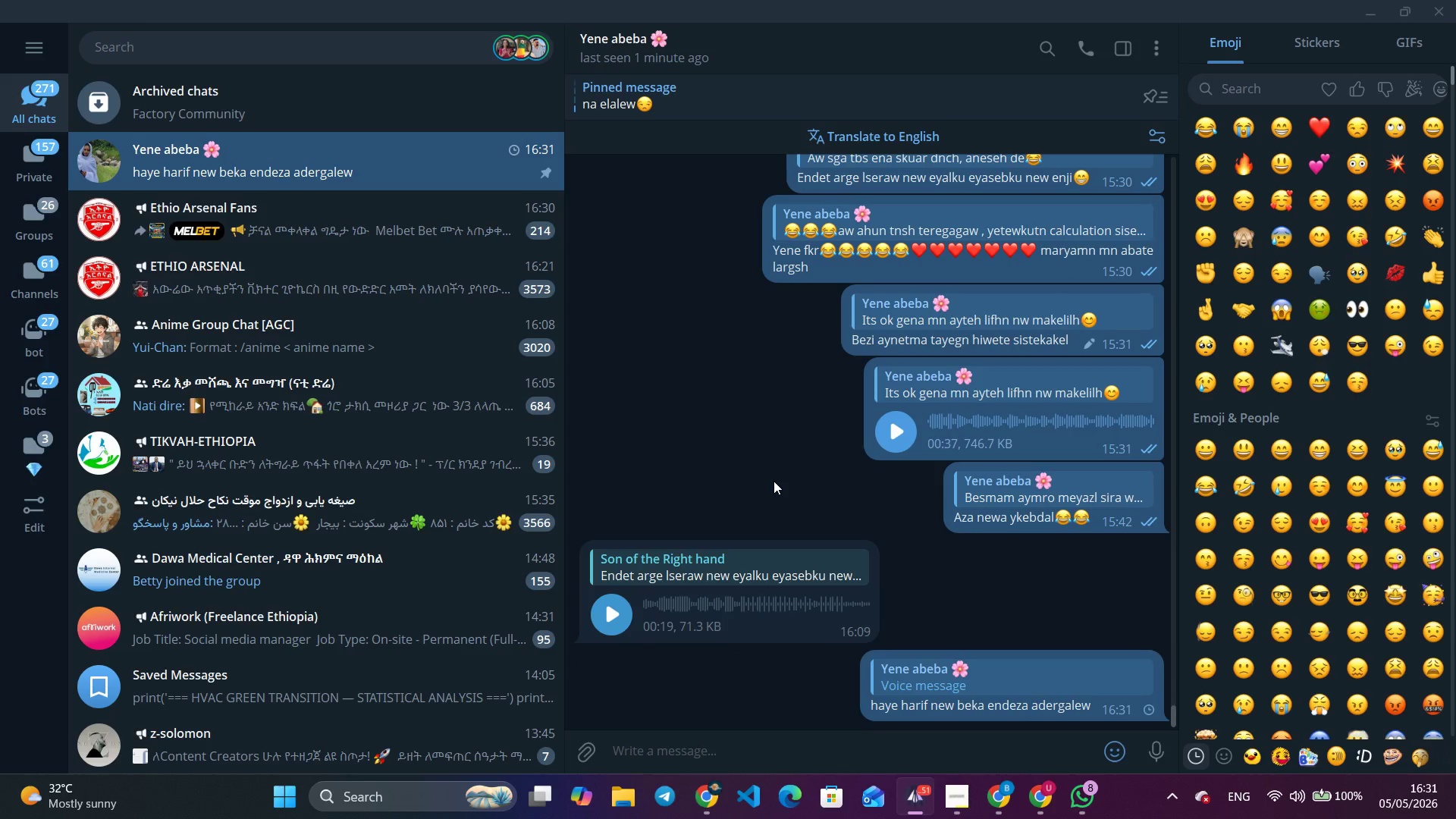 
type(list ye tlantu yhonala konjoye)
 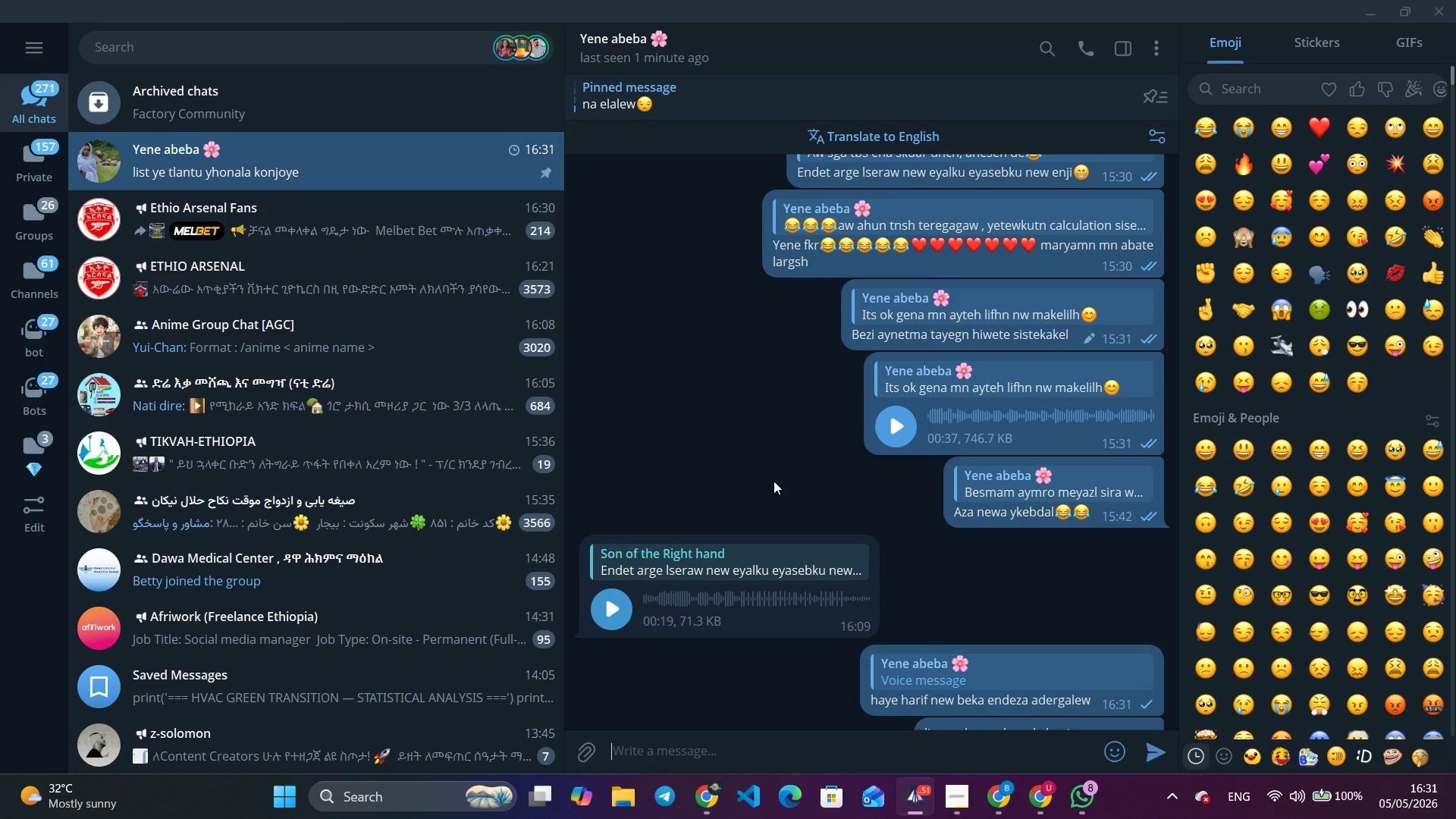 
key(Enter)
 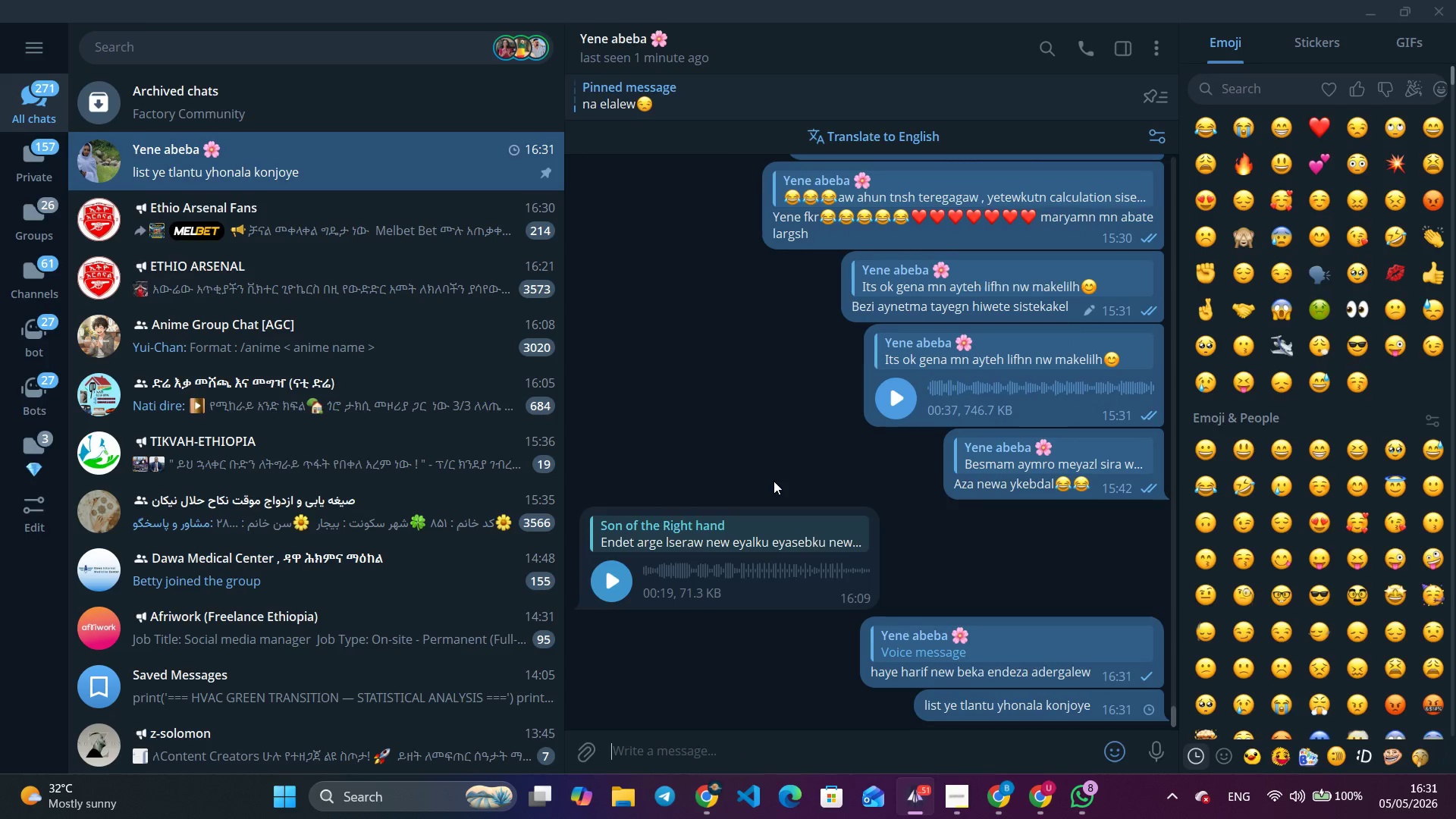 
key(Escape)
 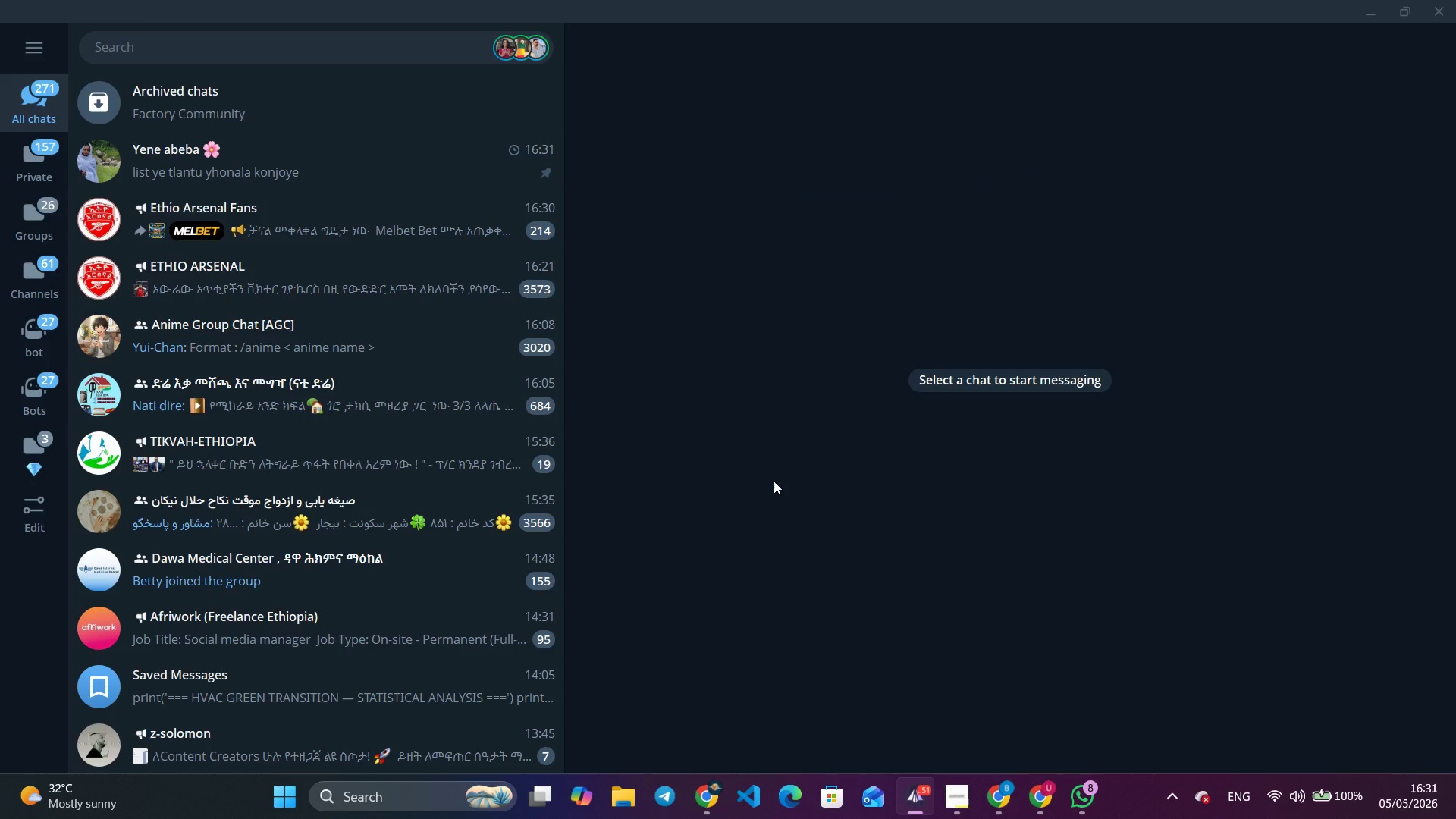 
key(Alt+AltLeft)
 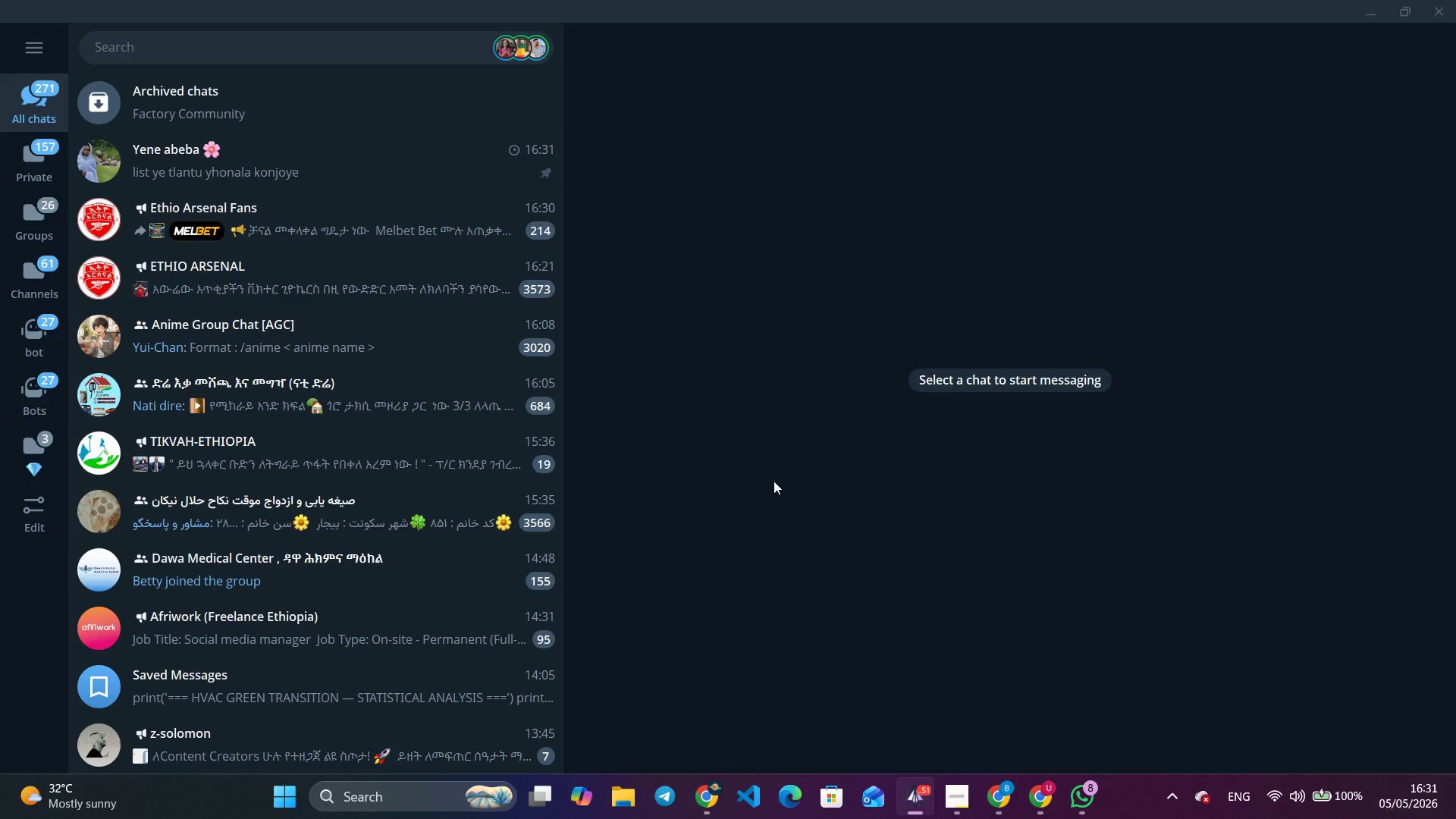 
key(Alt+Tab)
 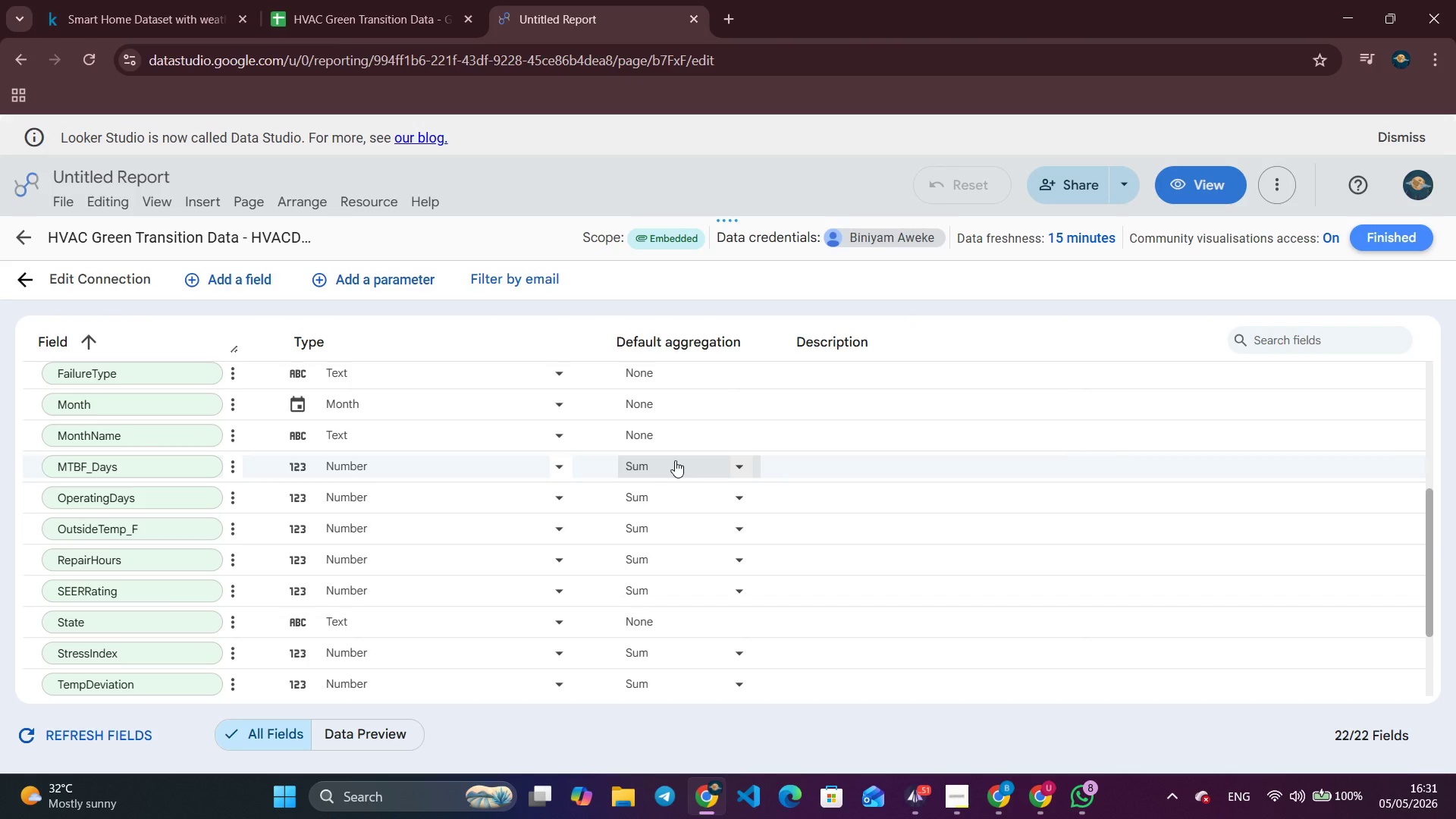 
wait(26.22)
 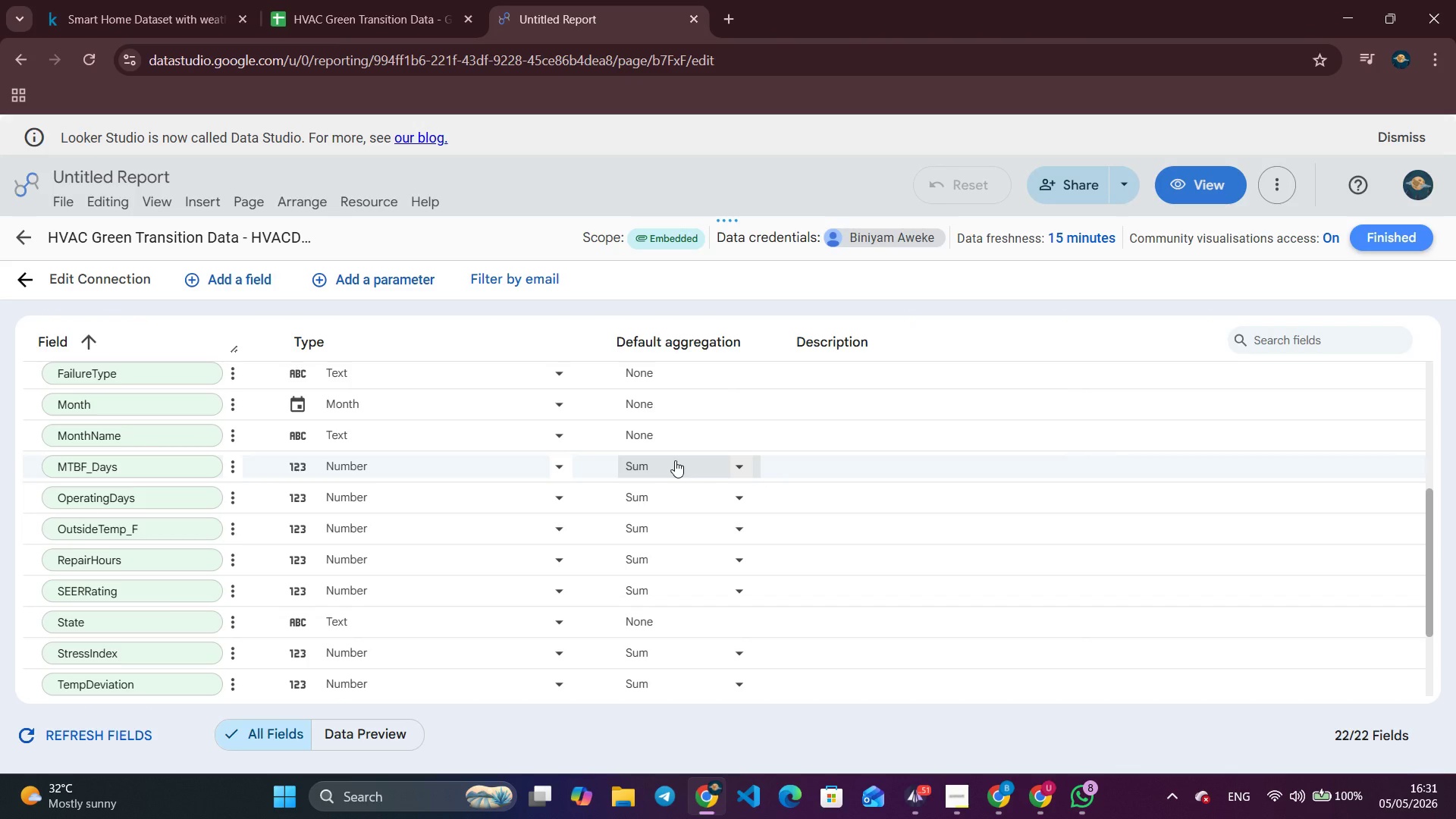 
left_click([952, 788])